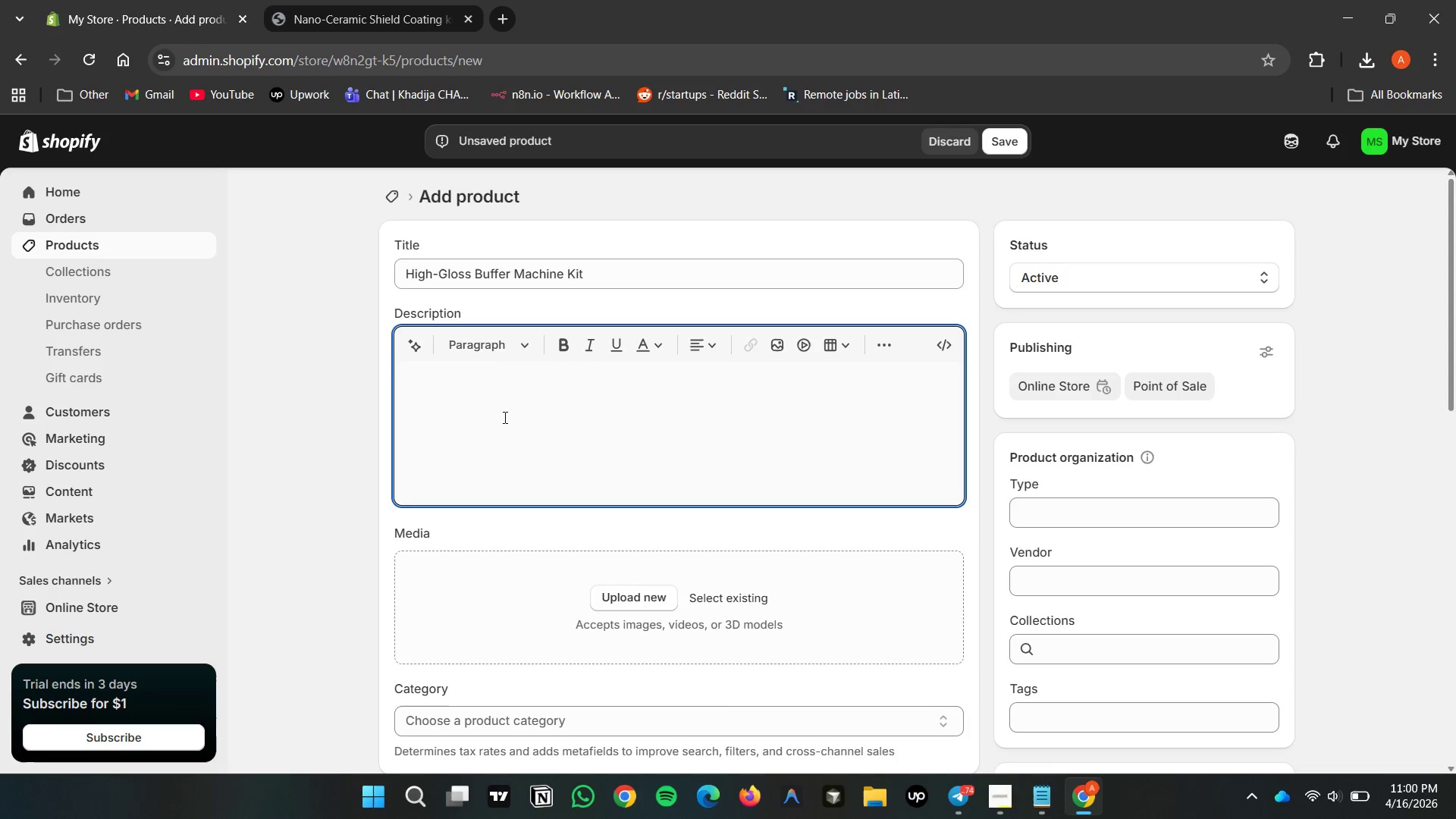 
type(Advanced Buffer)
key(Backspace)
key(Backspace)
key(Backspace)
key(Backspace)
key(Backspace)
key(Backspace)
type(buffer kit)
 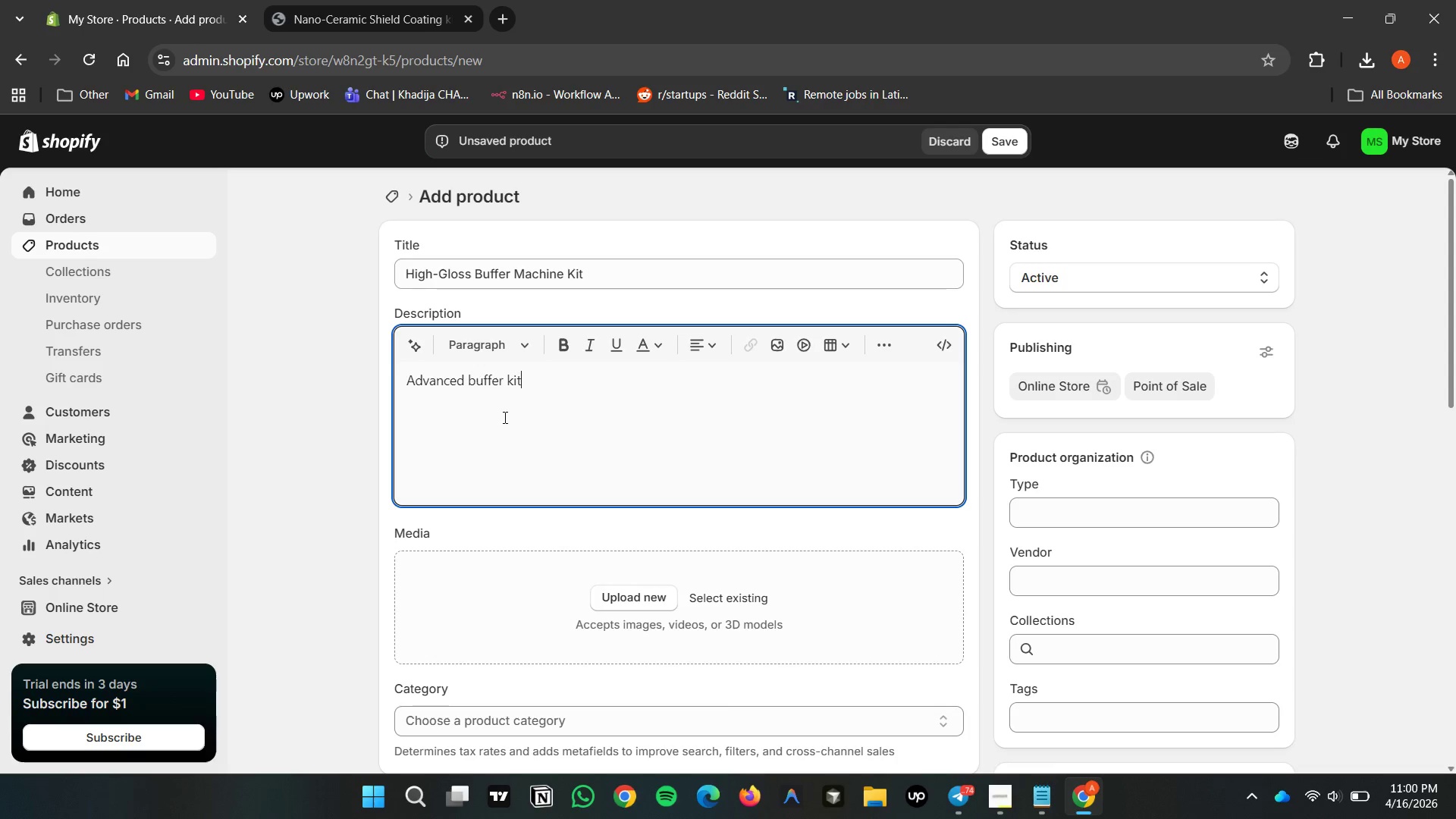 
wait(6.52)
 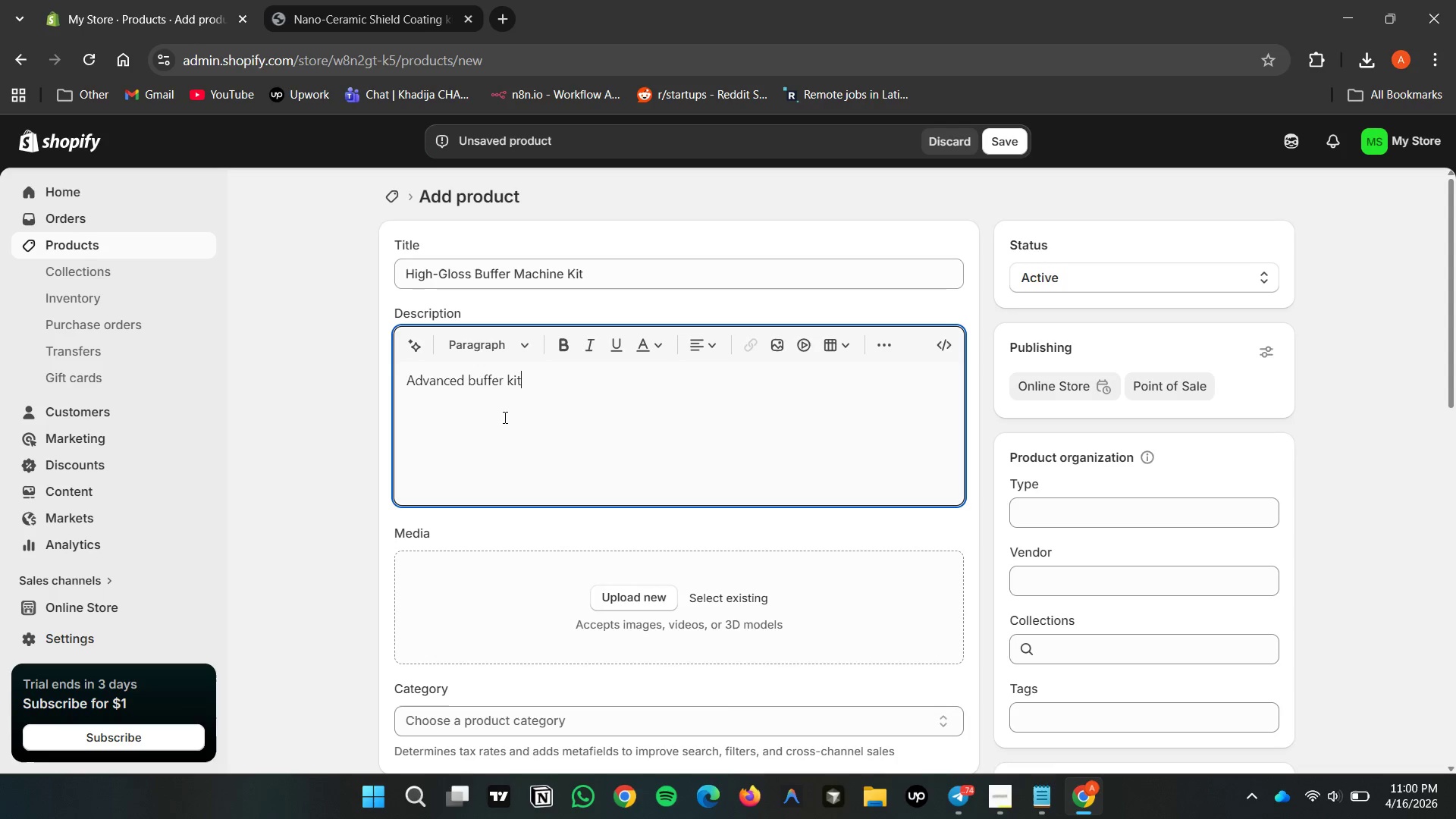 
type( engineered for polishing and restoring vehicle suf)
key(Backspace)
type(rfaces)
 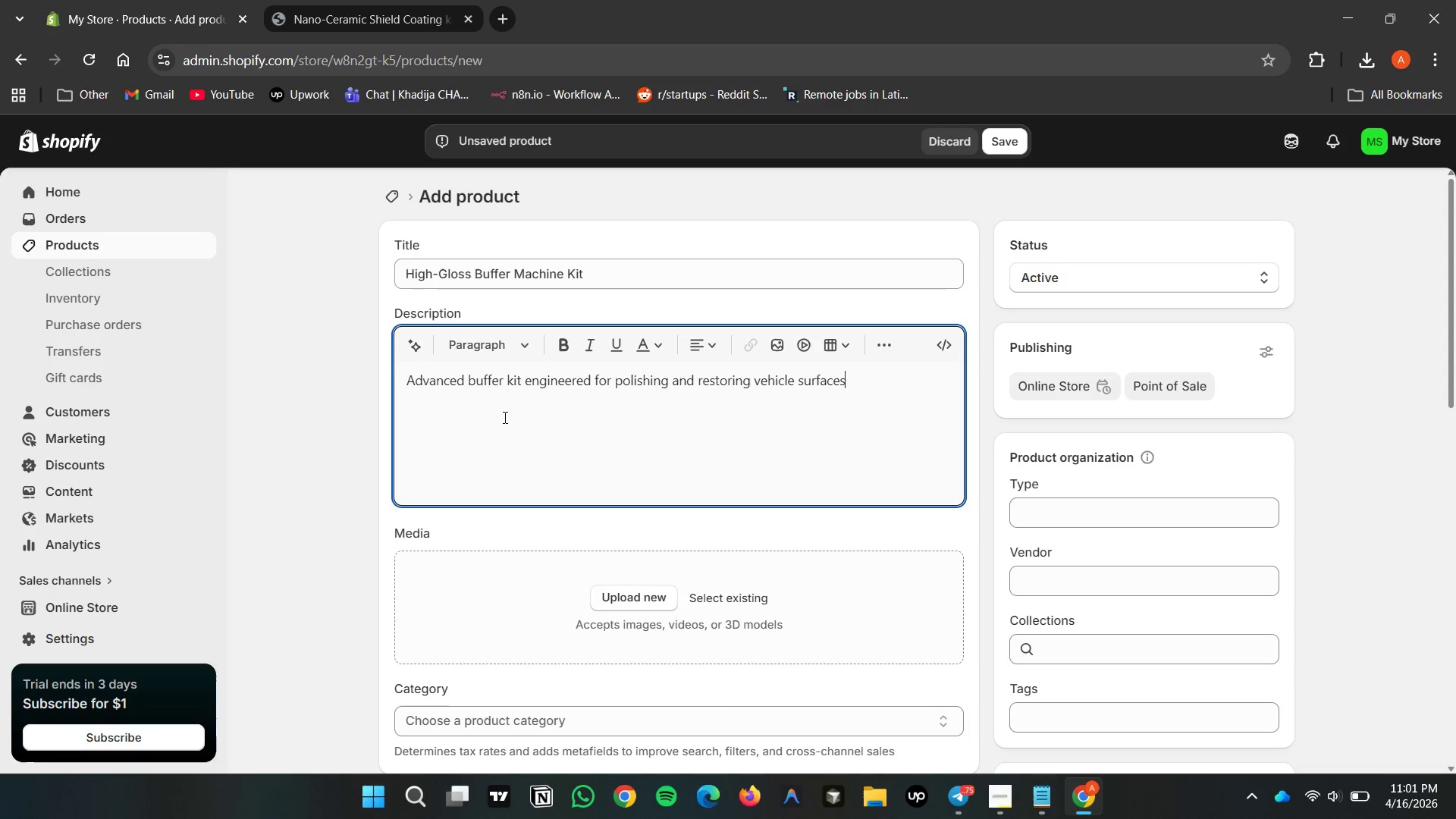 
type( with a showroom-quar)
key(Backspace)
type(lity finish.)
 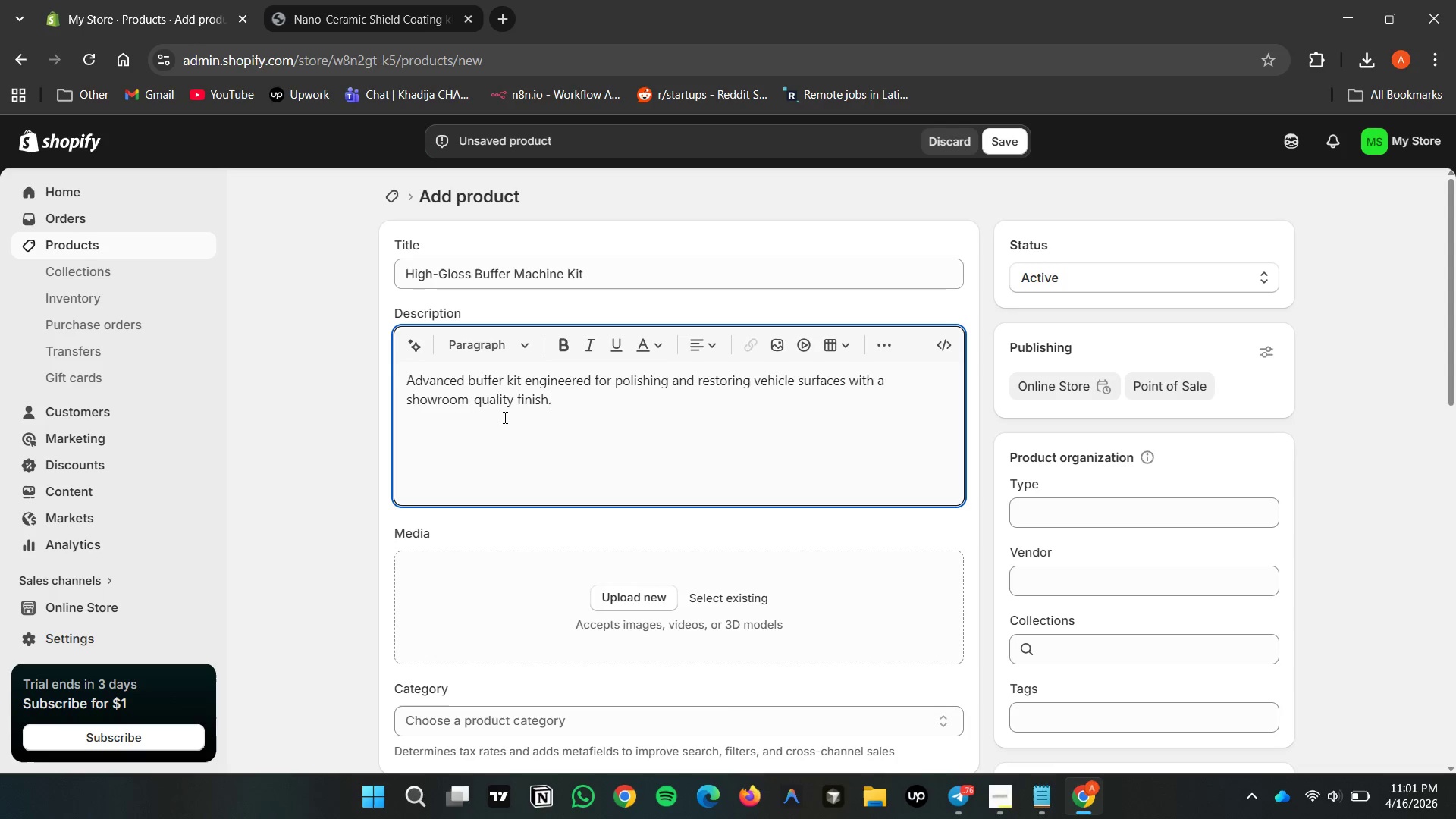 
scroll: coordinate [523, 498], scroll_direction: down, amount: 4.0
 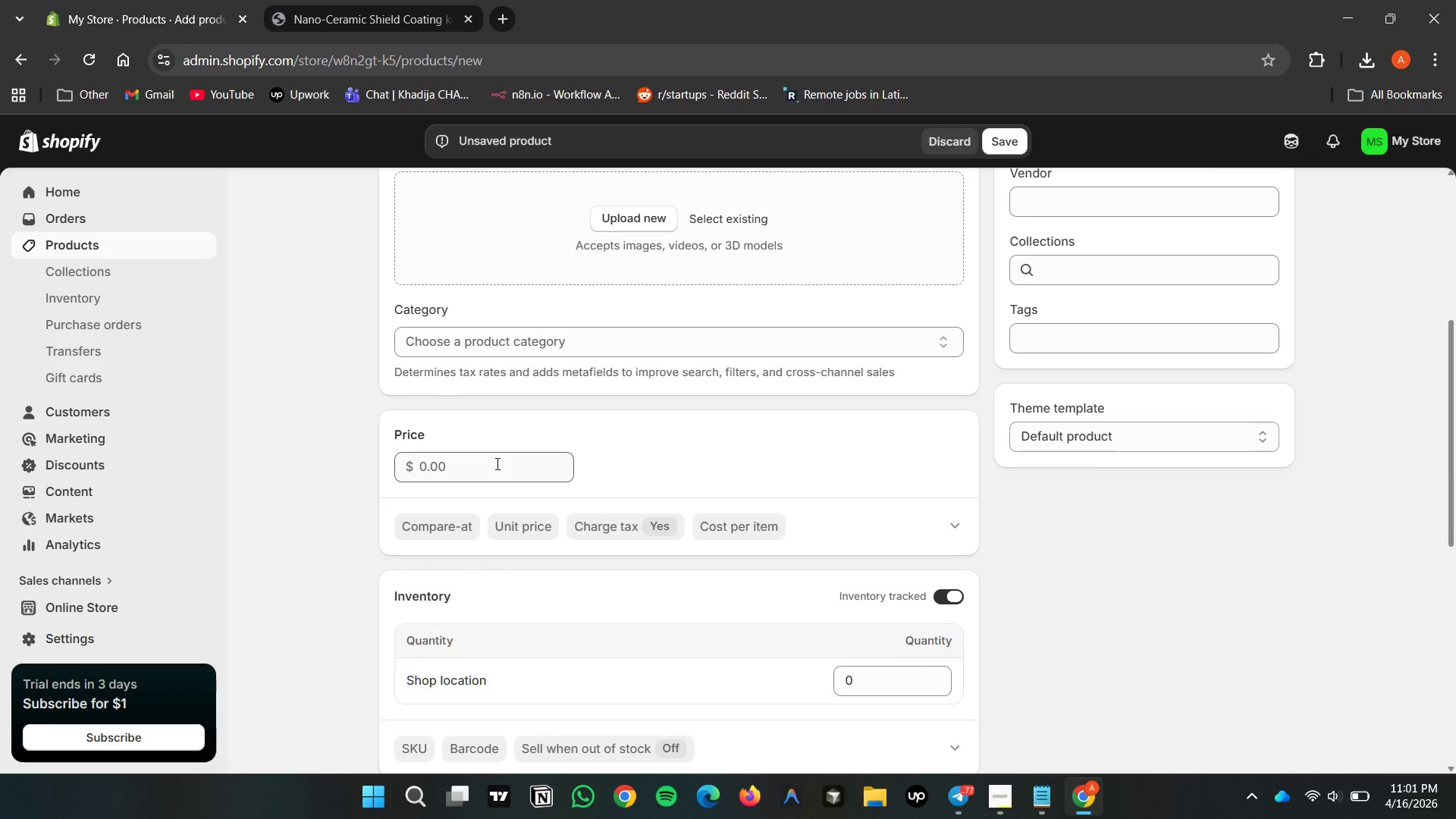 
double_click([496, 463])
 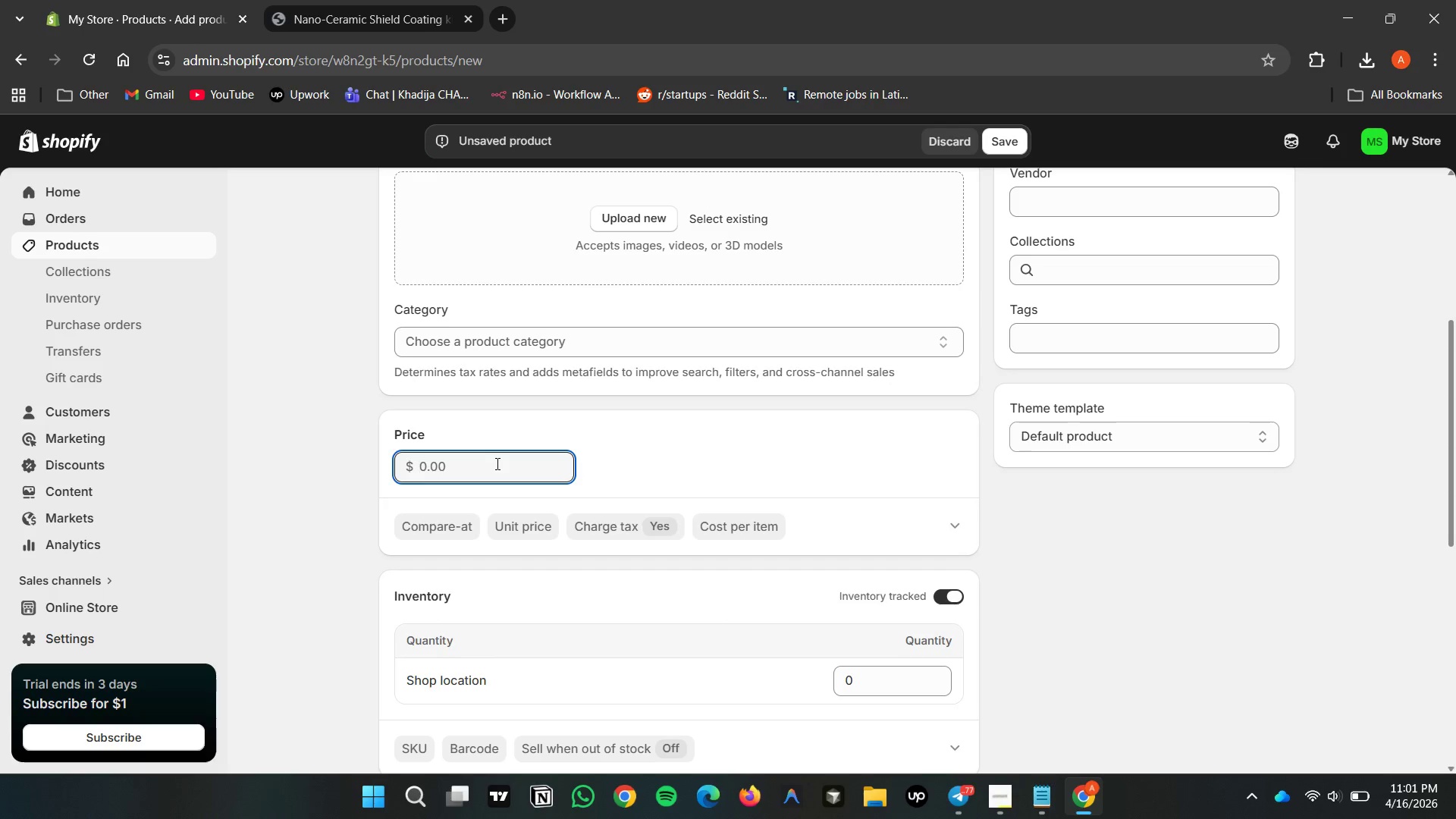 
type(210)
 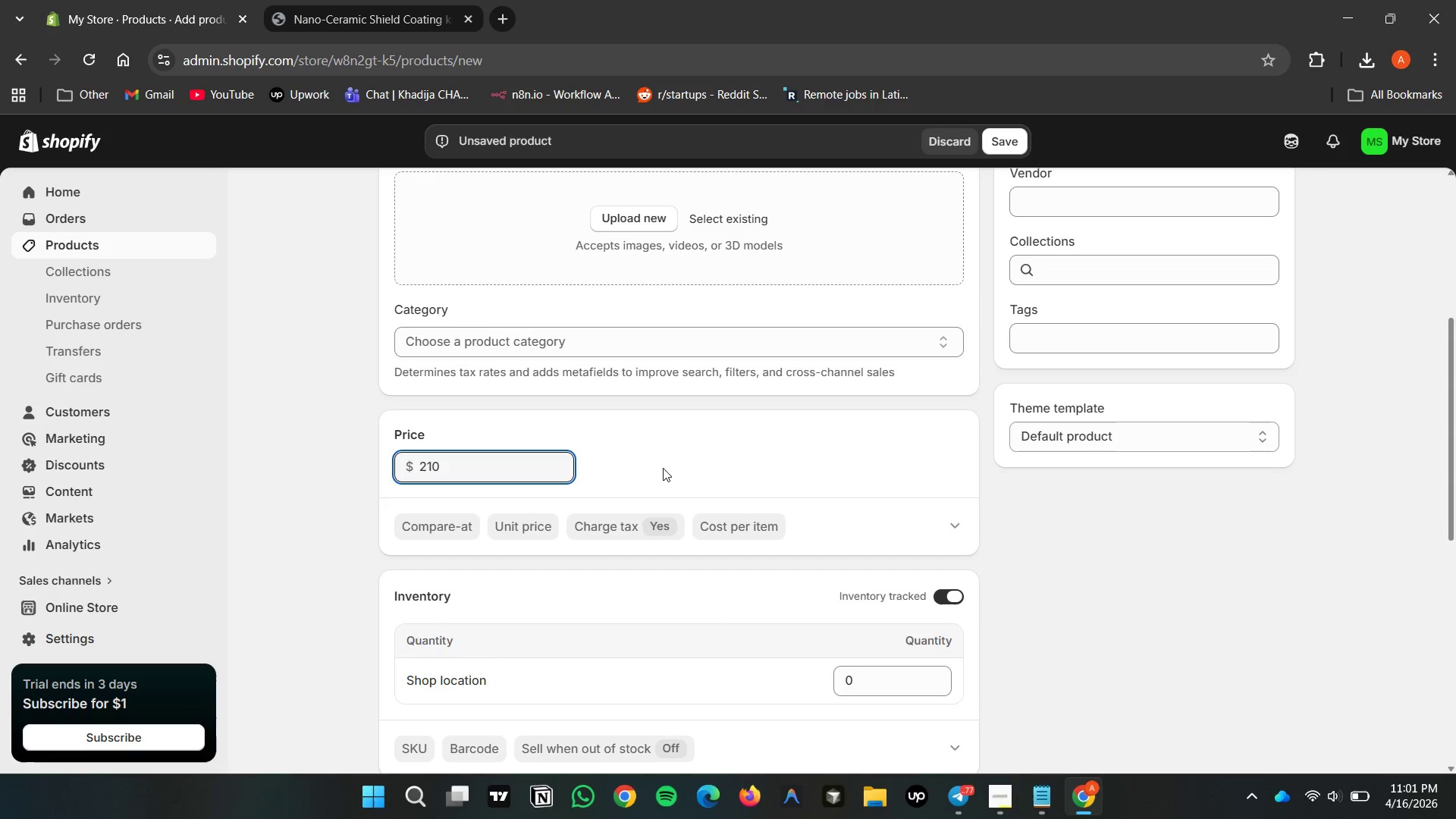 
left_click([667, 468])
 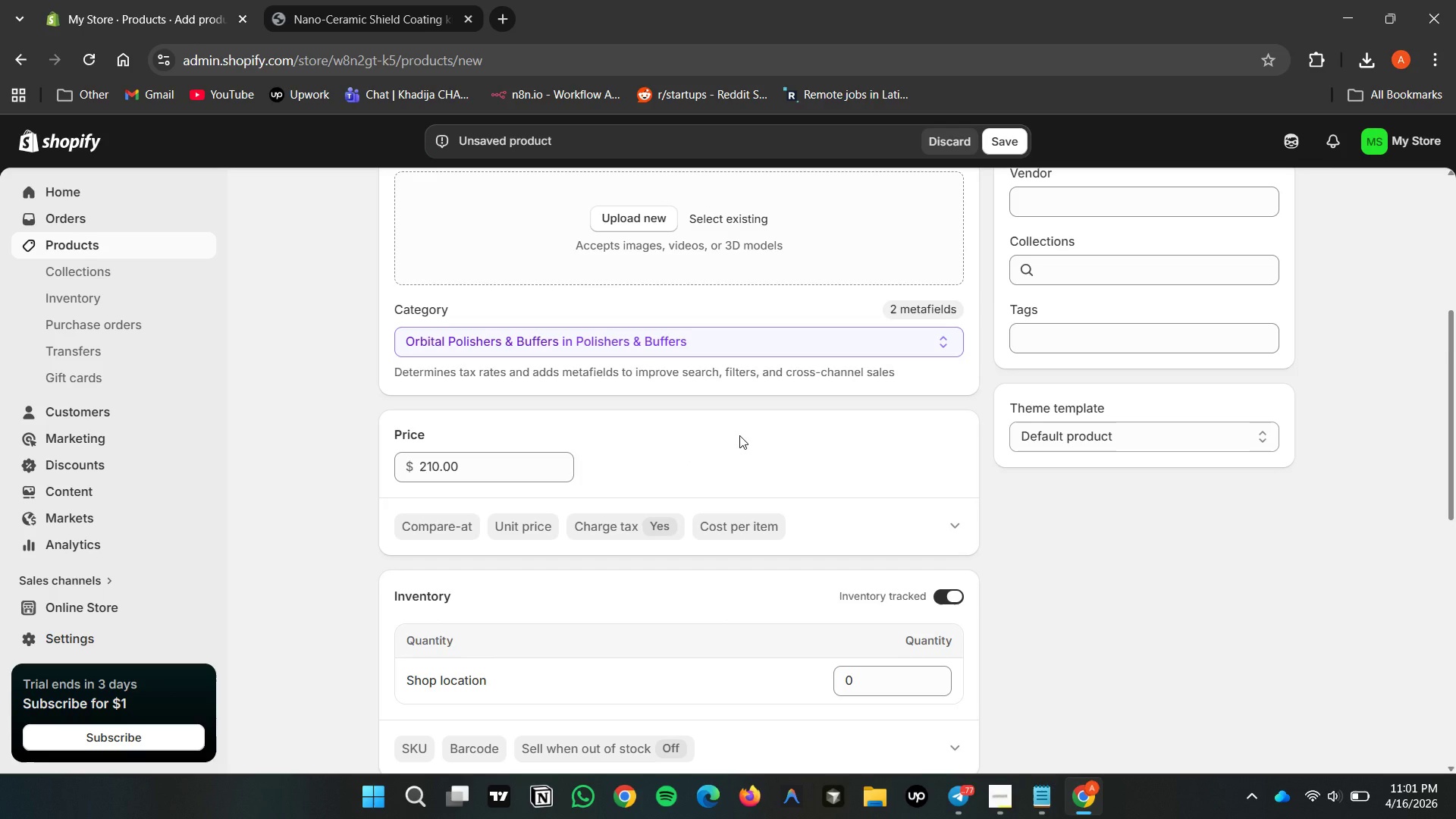 
wait(19.27)
 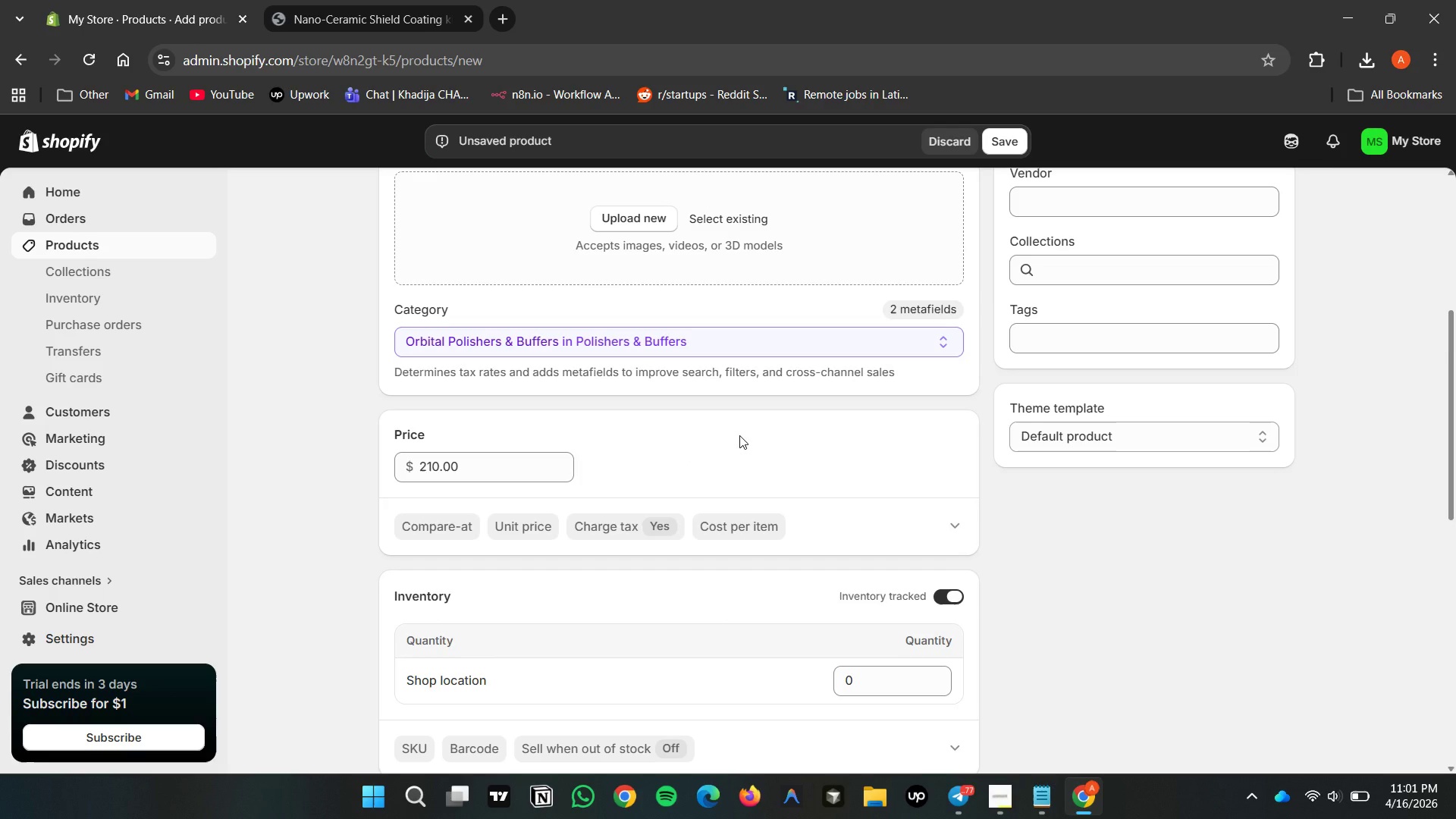 
scroll: coordinate [514, 504], scroll_direction: down, amount: 2.0
 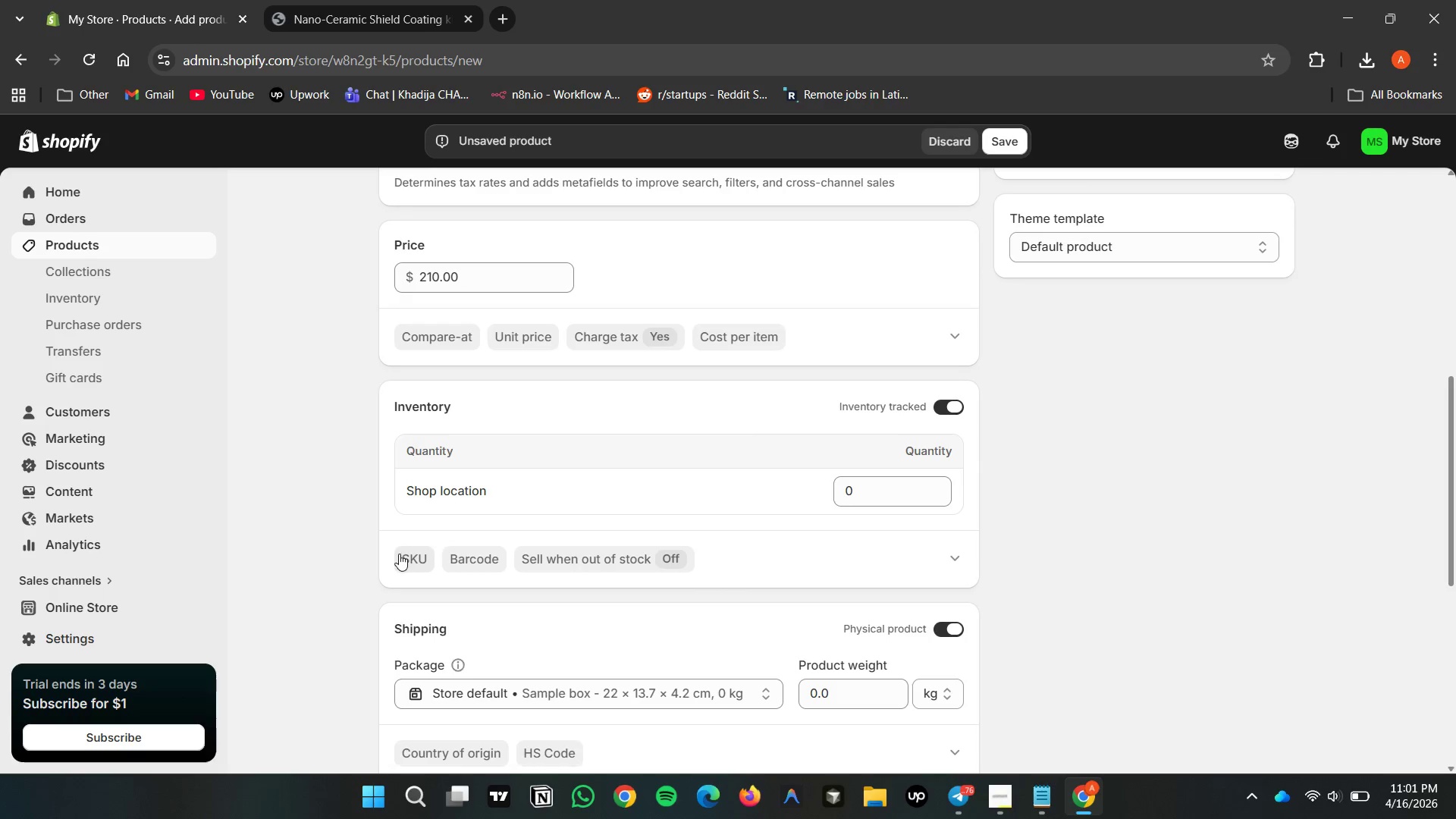 
left_click([405, 554])
 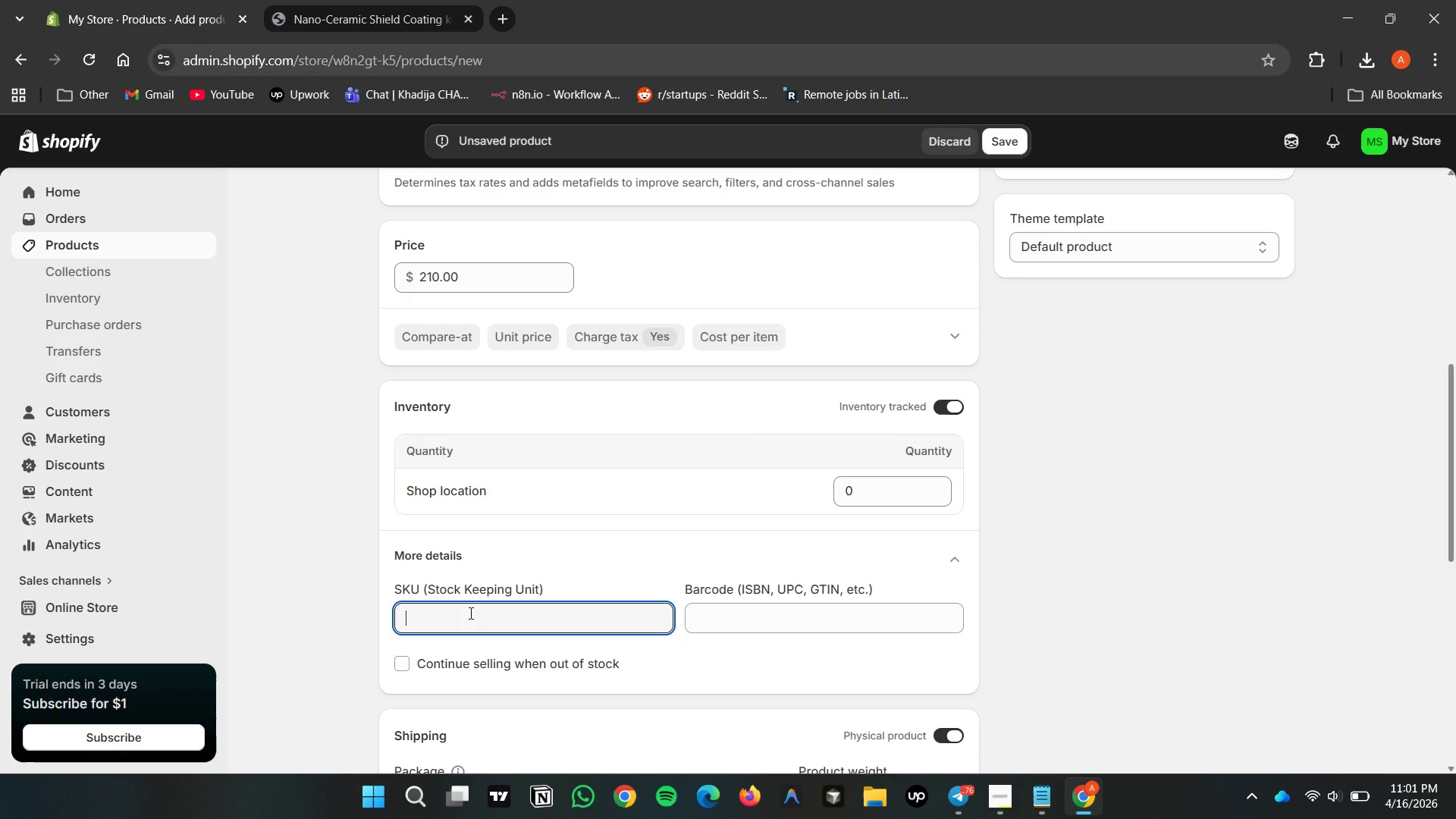 
type(GG-EXT)
 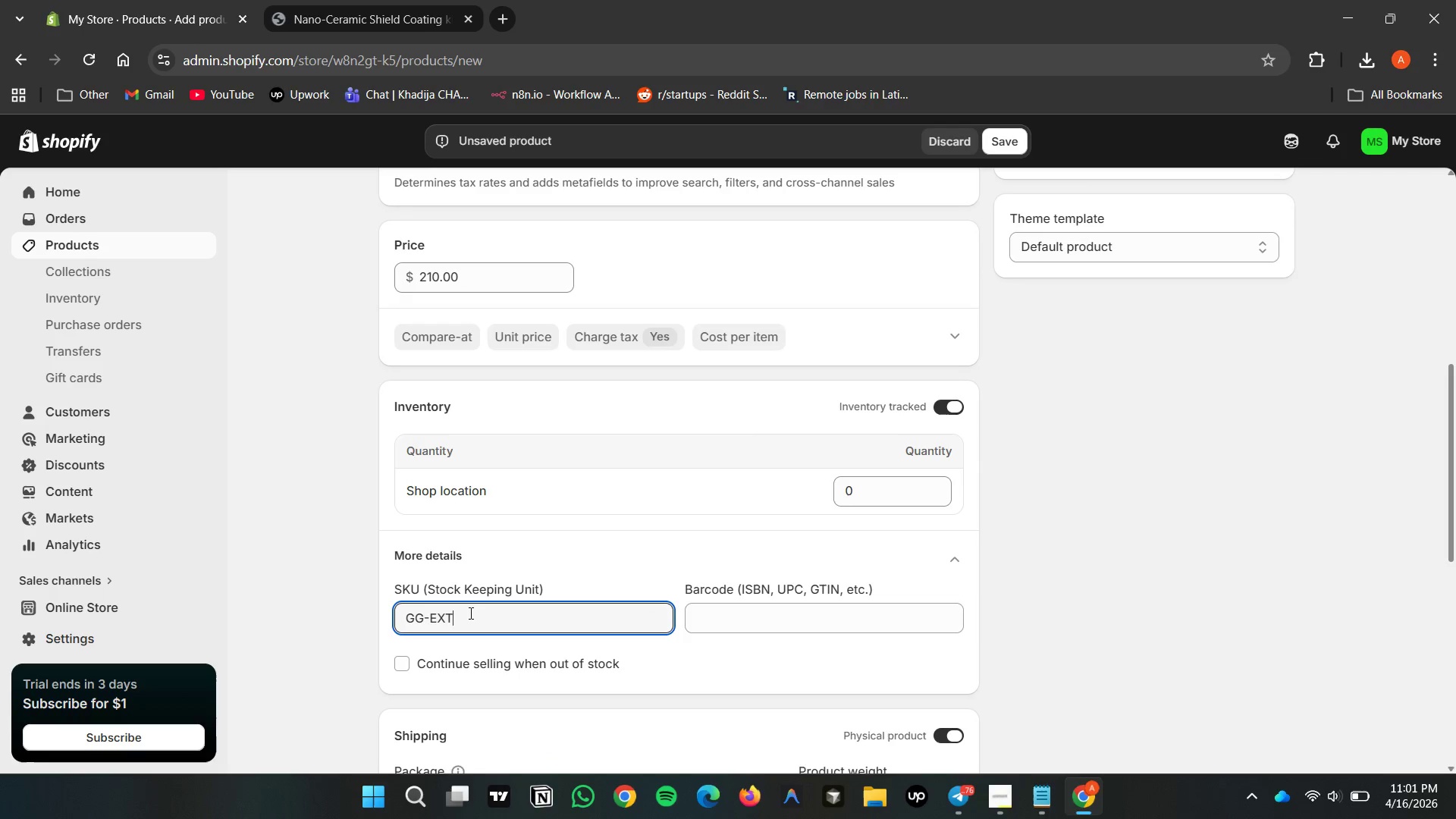 
type(-002)
 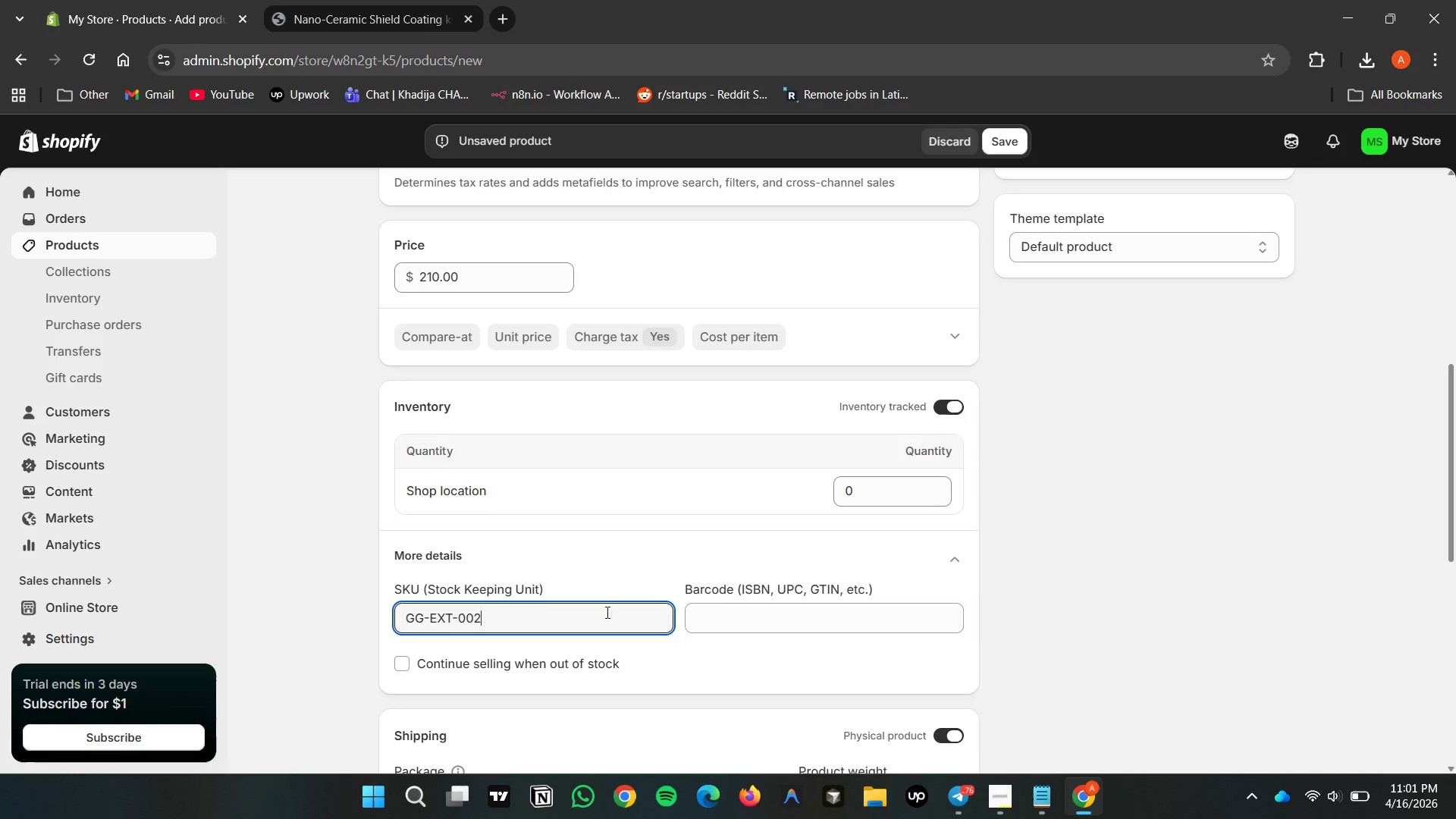 
left_click([756, 670])
 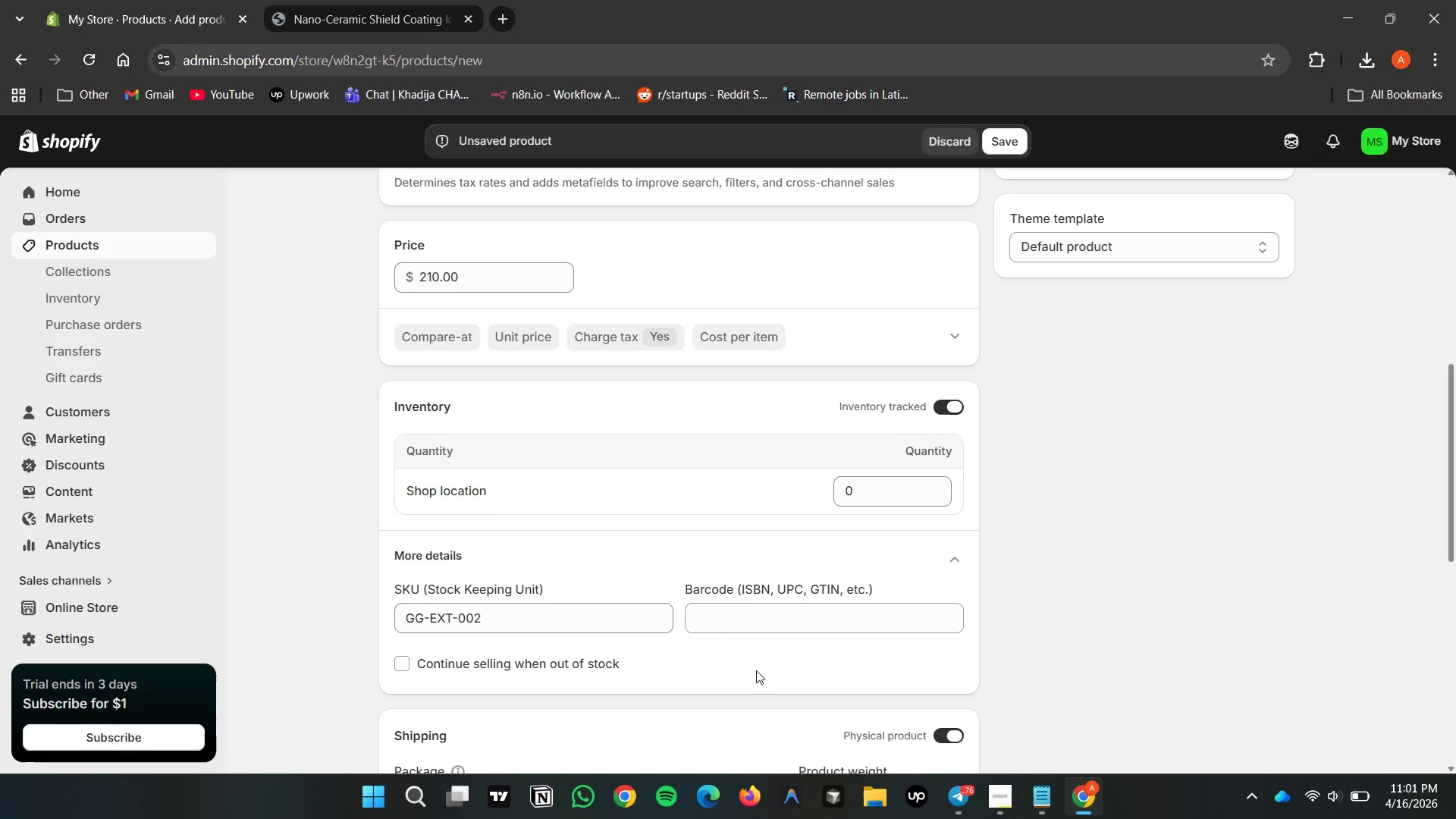 
scroll: coordinate [756, 670], scroll_direction: down, amount: 5.0
 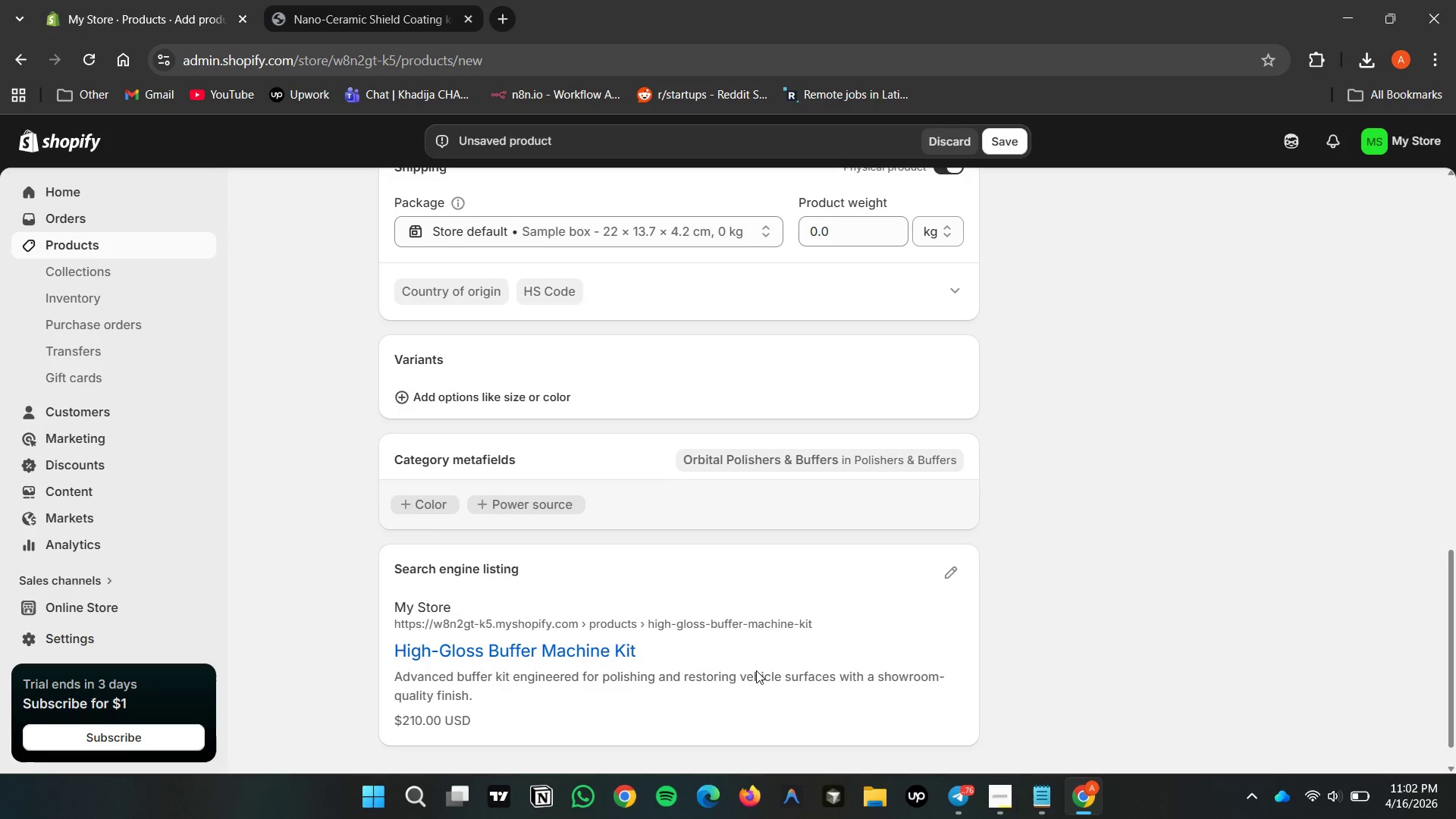 
scroll: coordinate [1028, 360], scroll_direction: up, amount: 7.0
 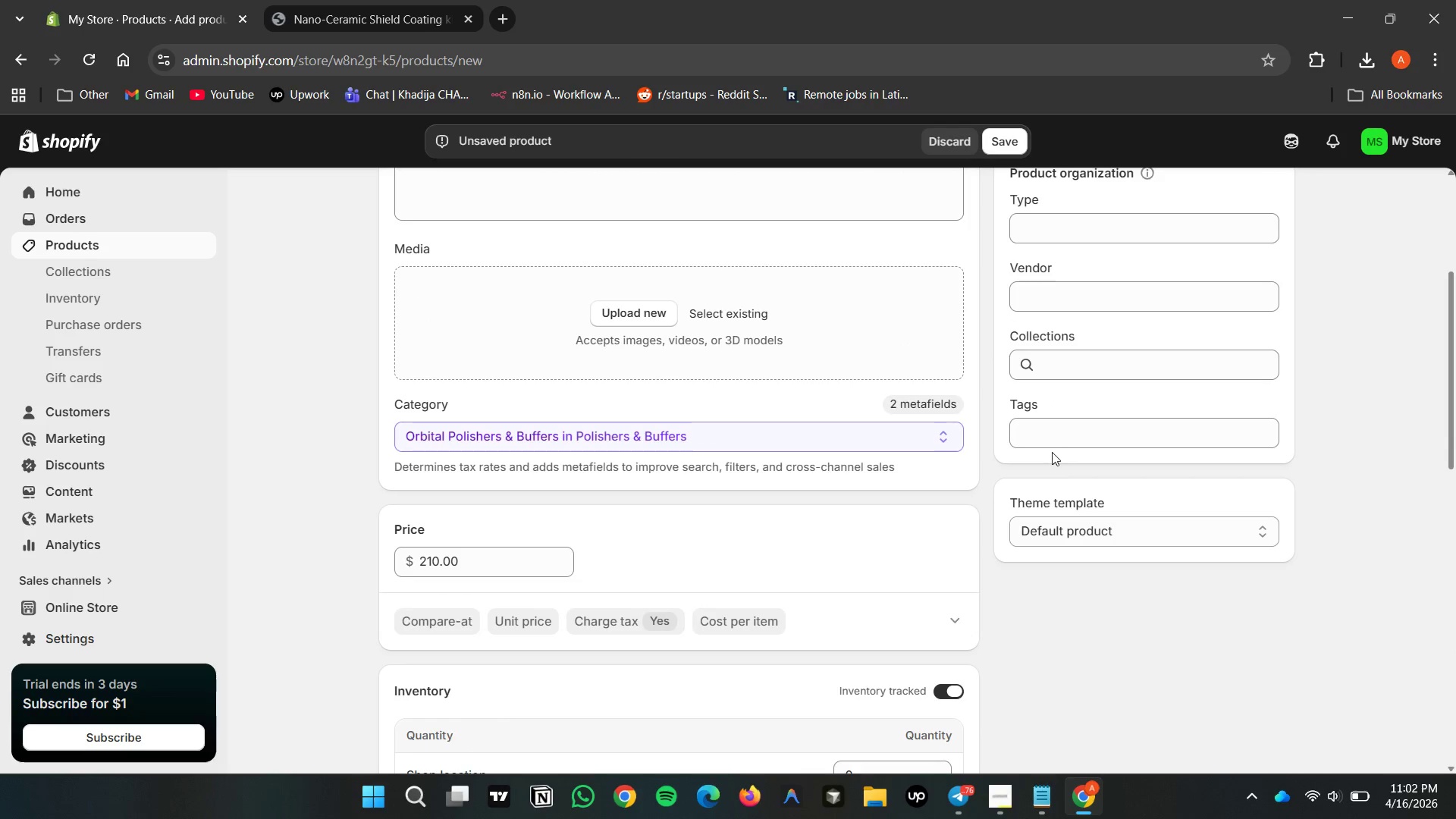 
left_click([1051, 435])
 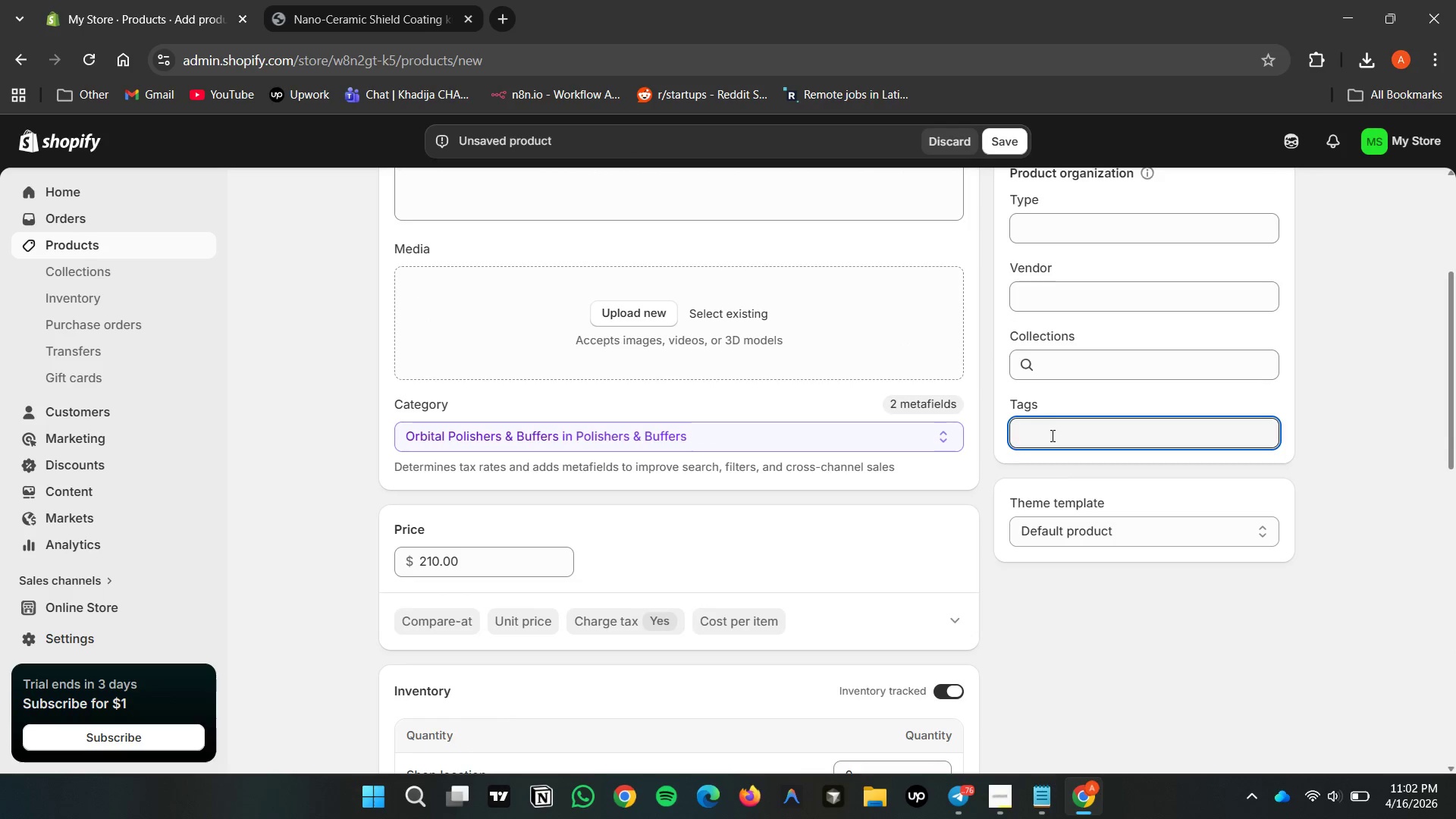 
type(Exterior)
 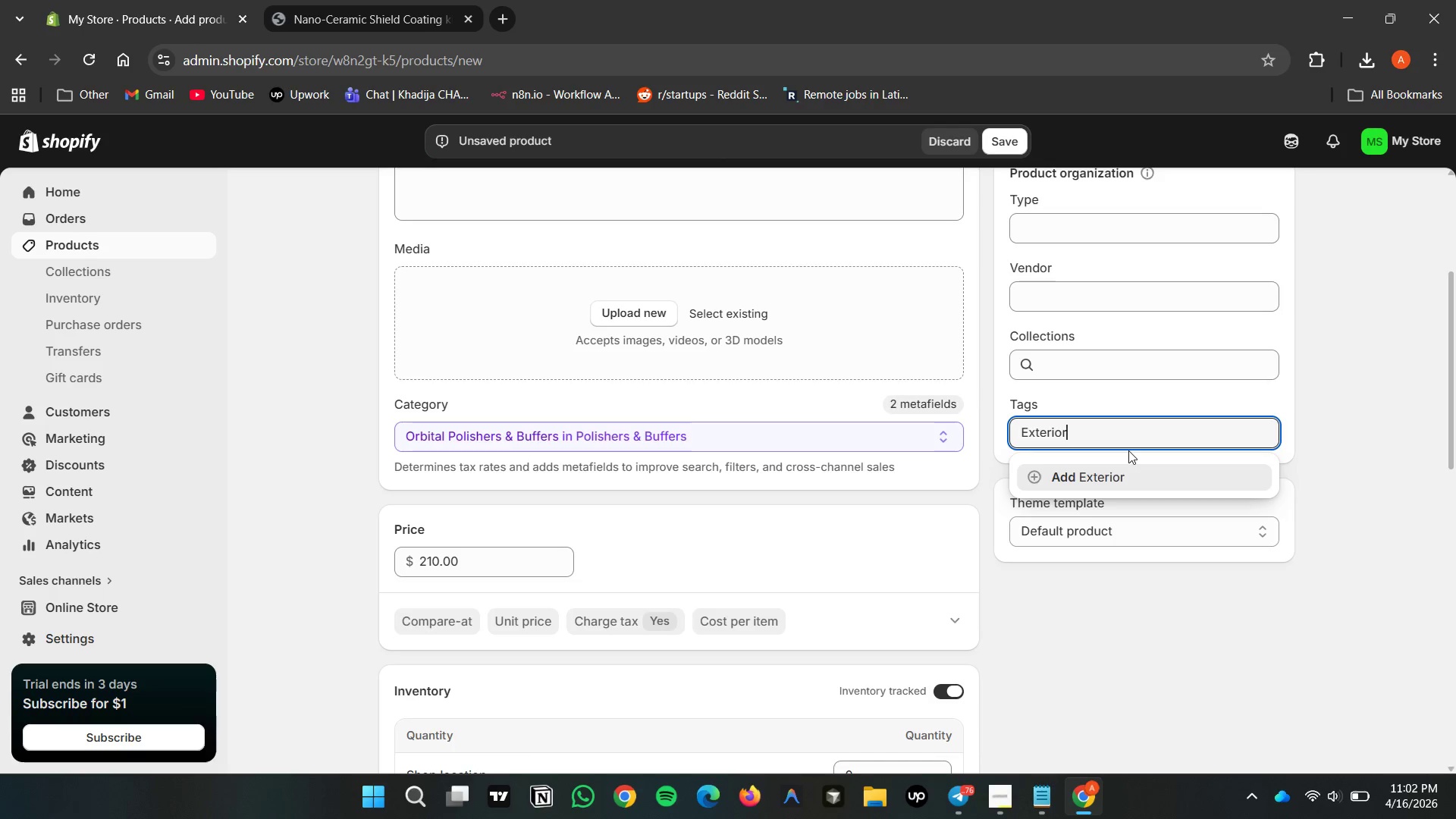 
type(-Pro)
 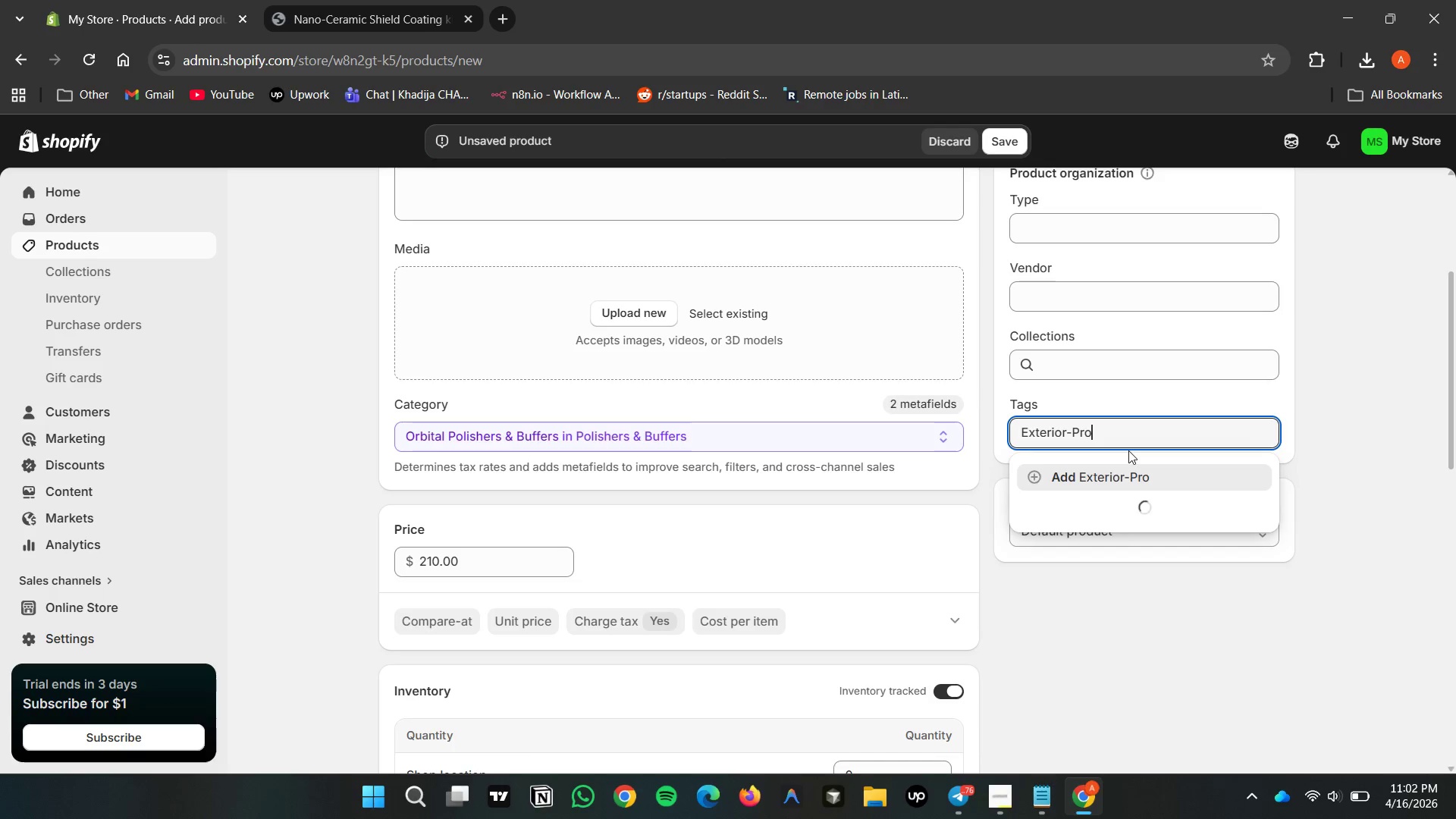 
left_click([1116, 473])
 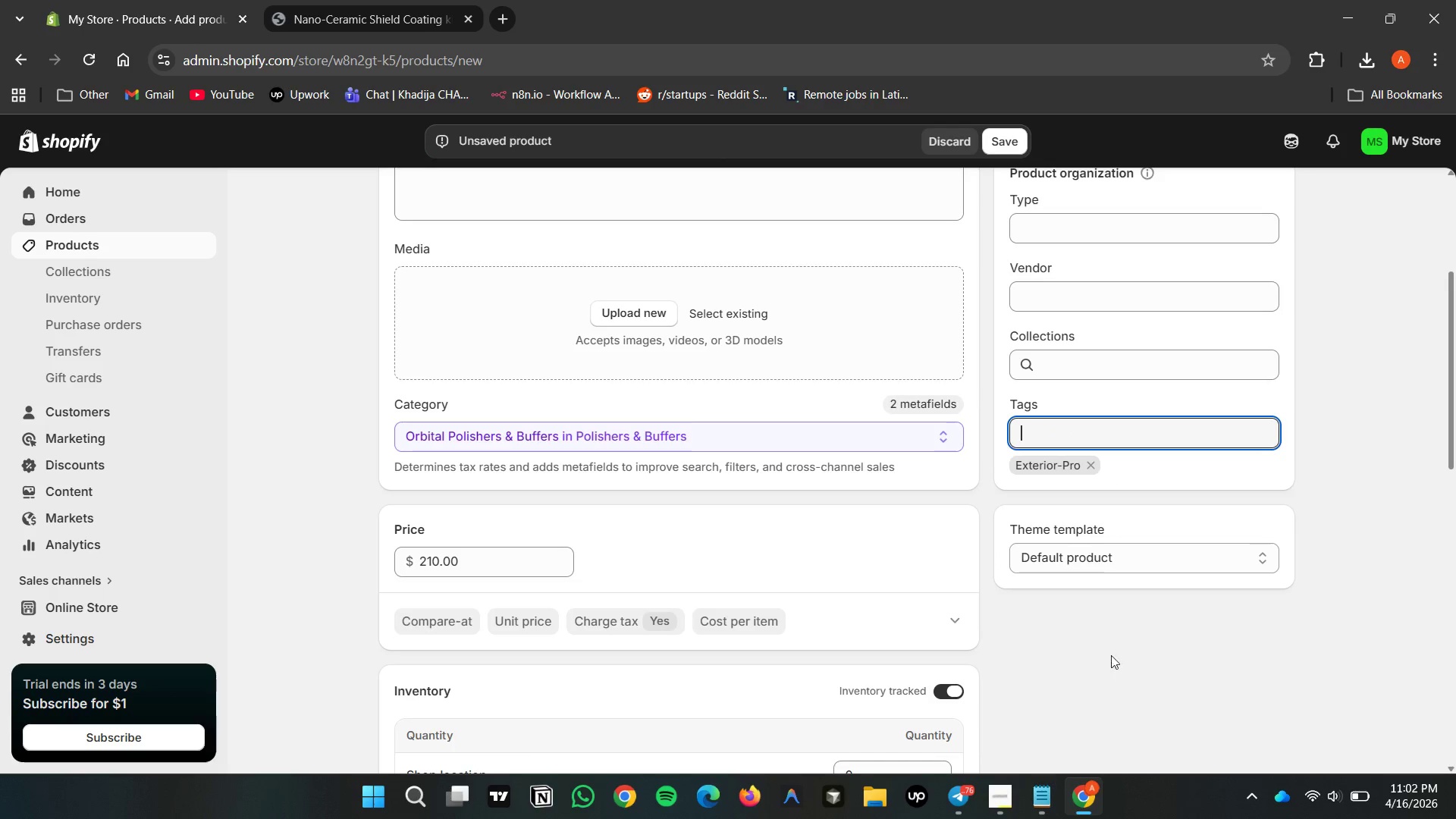 
left_click([1105, 645])
 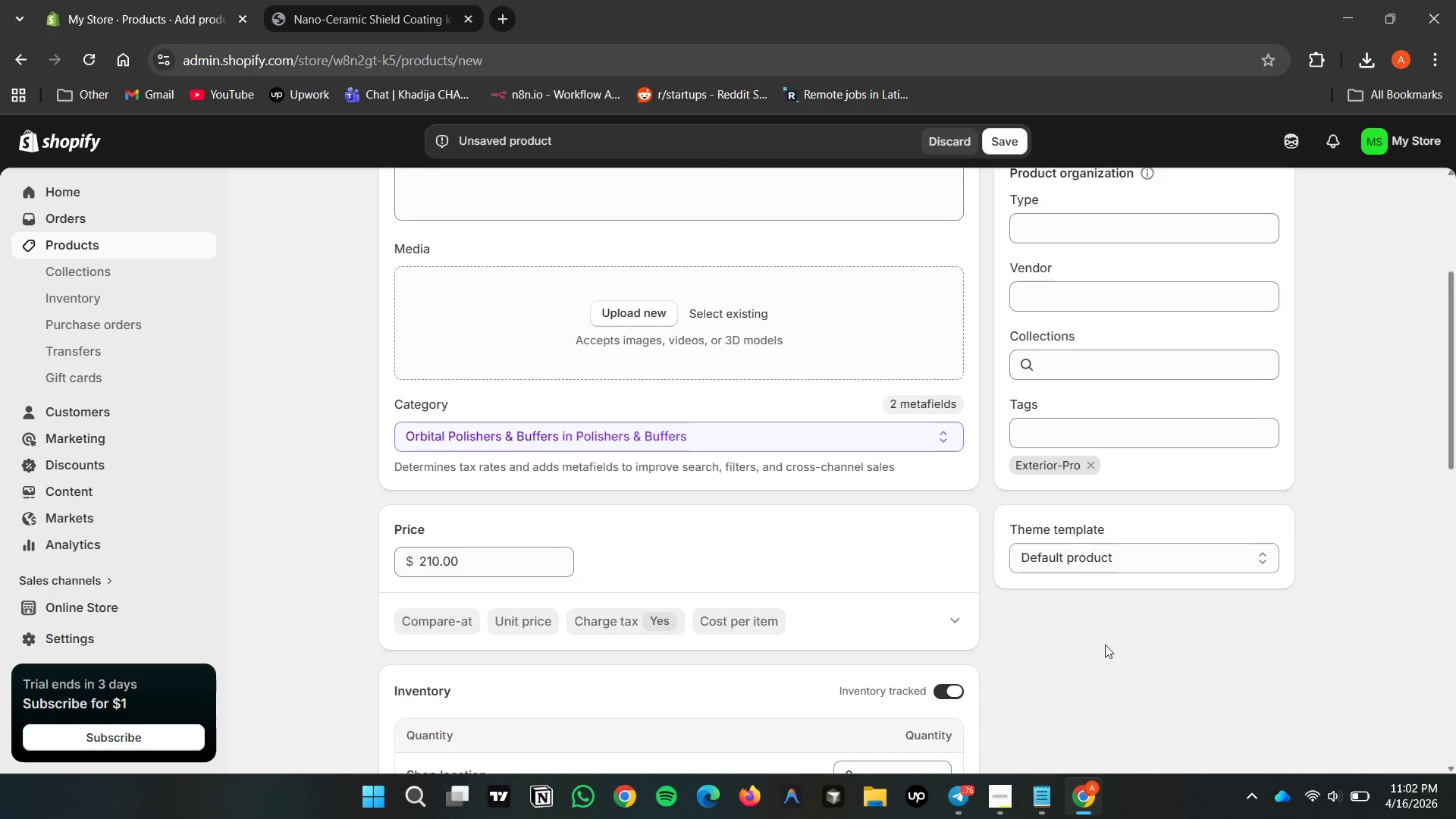 
scroll: coordinate [1043, 650], scroll_direction: down, amount: 8.0
 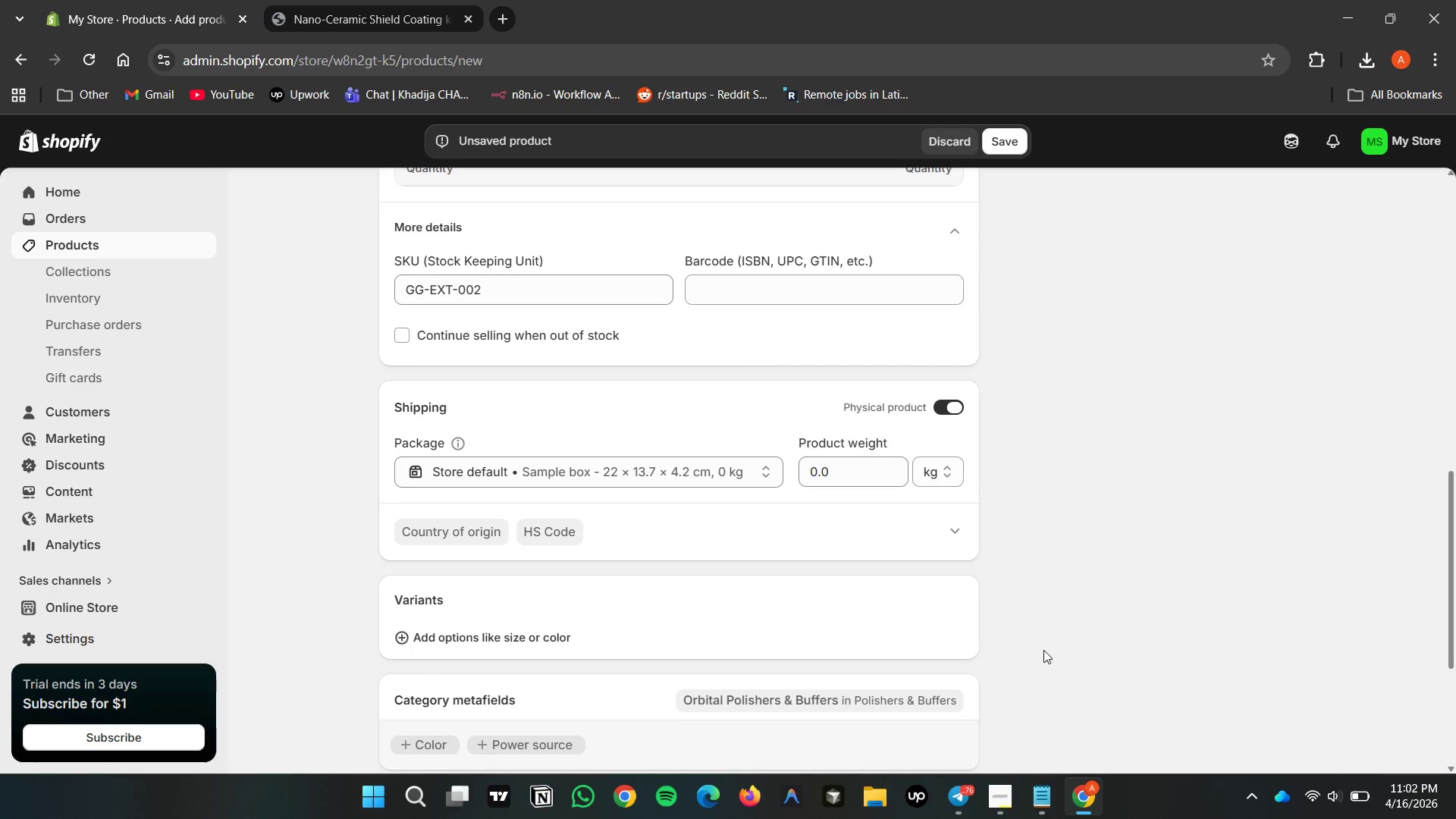 
scroll: coordinate [1043, 650], scroll_direction: up, amount: 14.0
 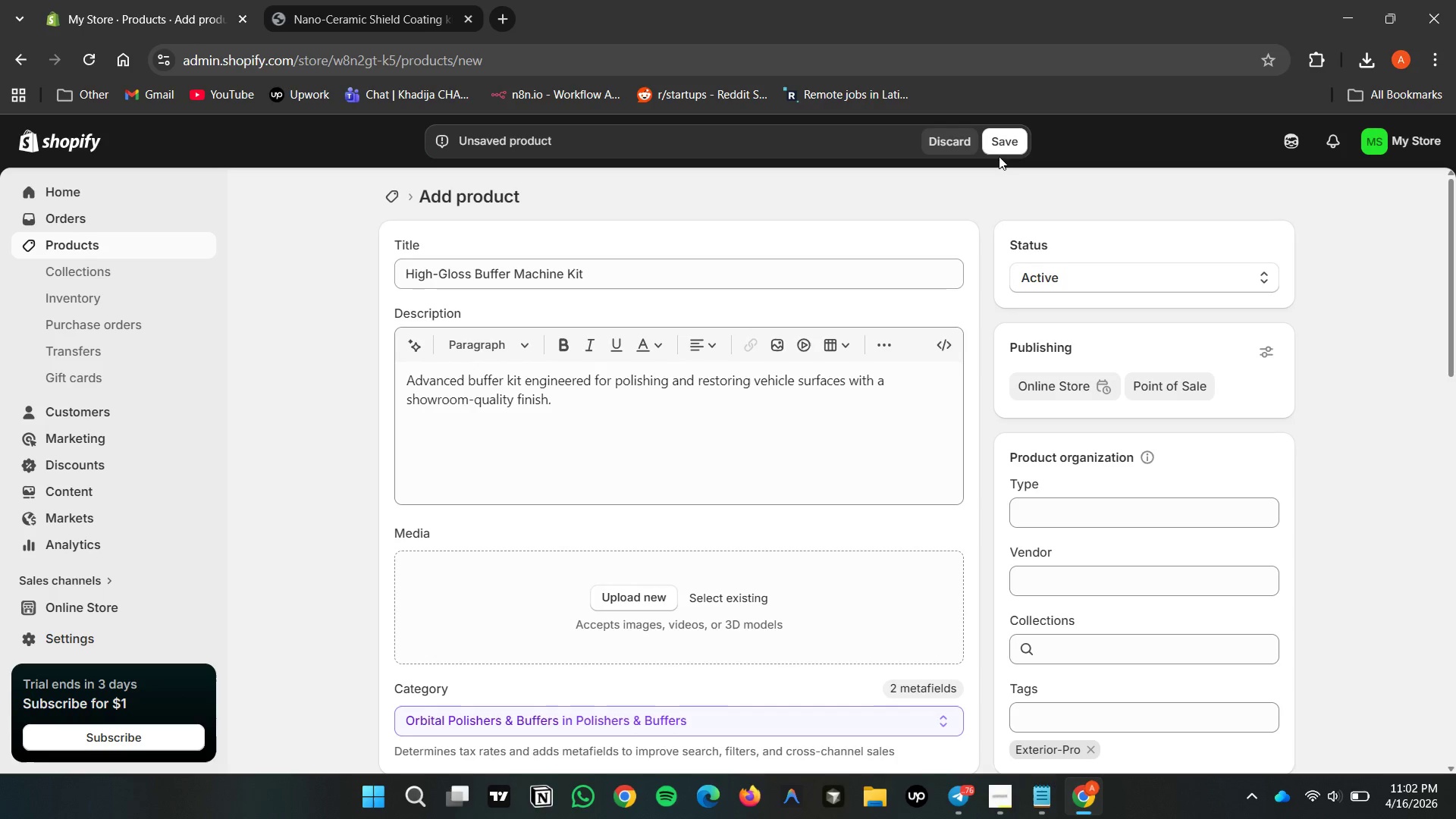 
left_click([1009, 146])
 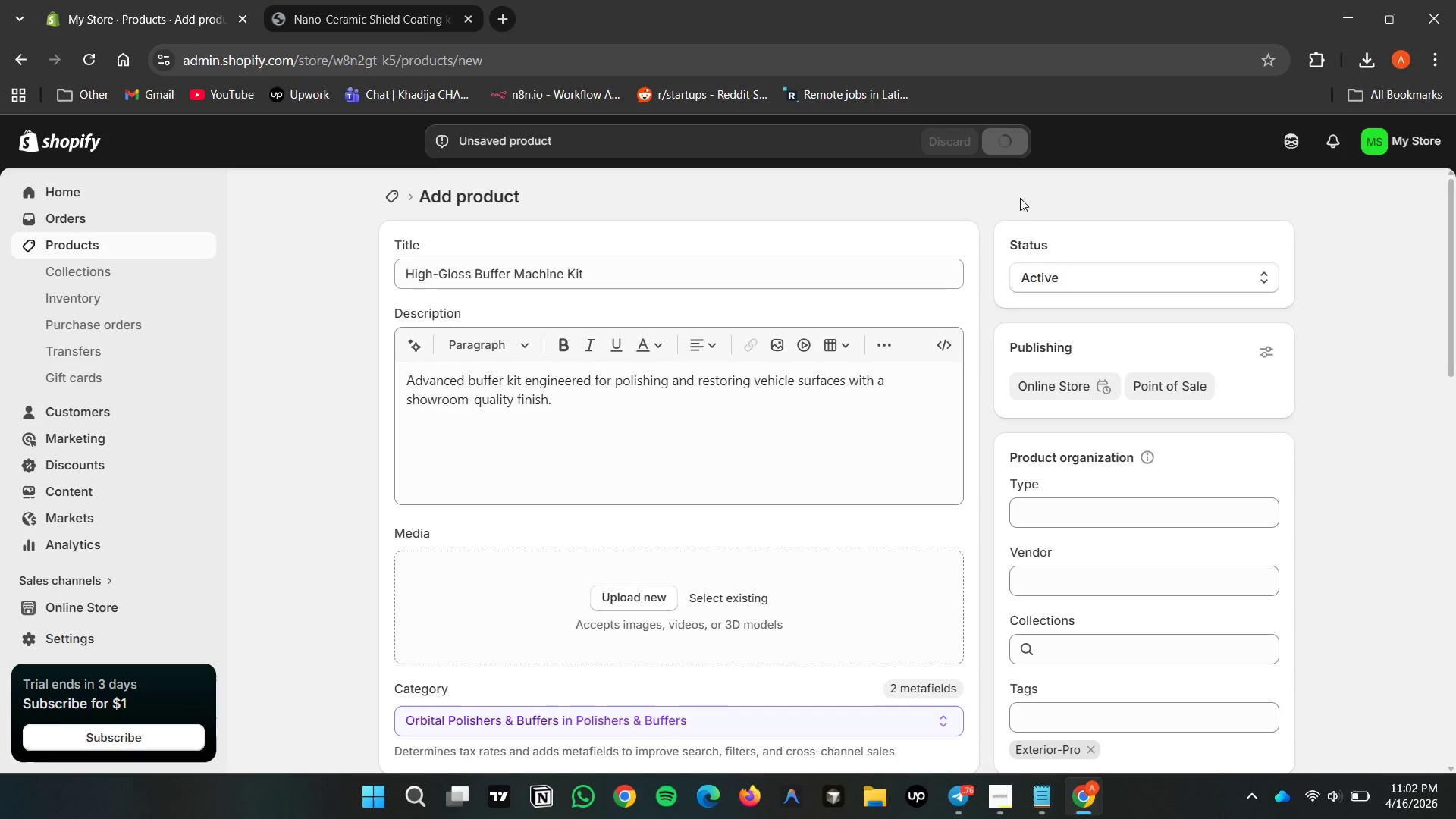 
mouse_move([900, 201])
 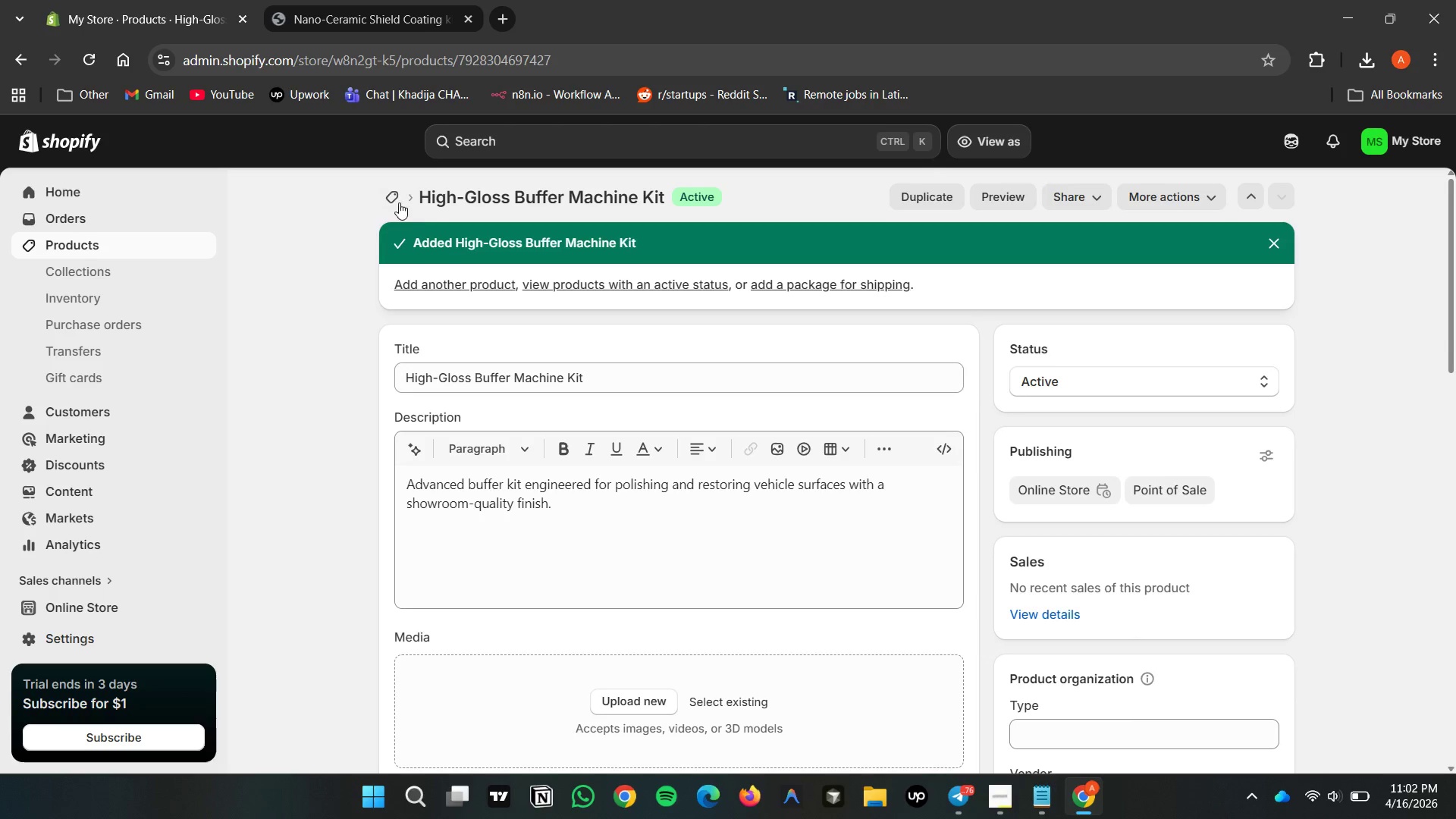 
double_click([397, 202])
 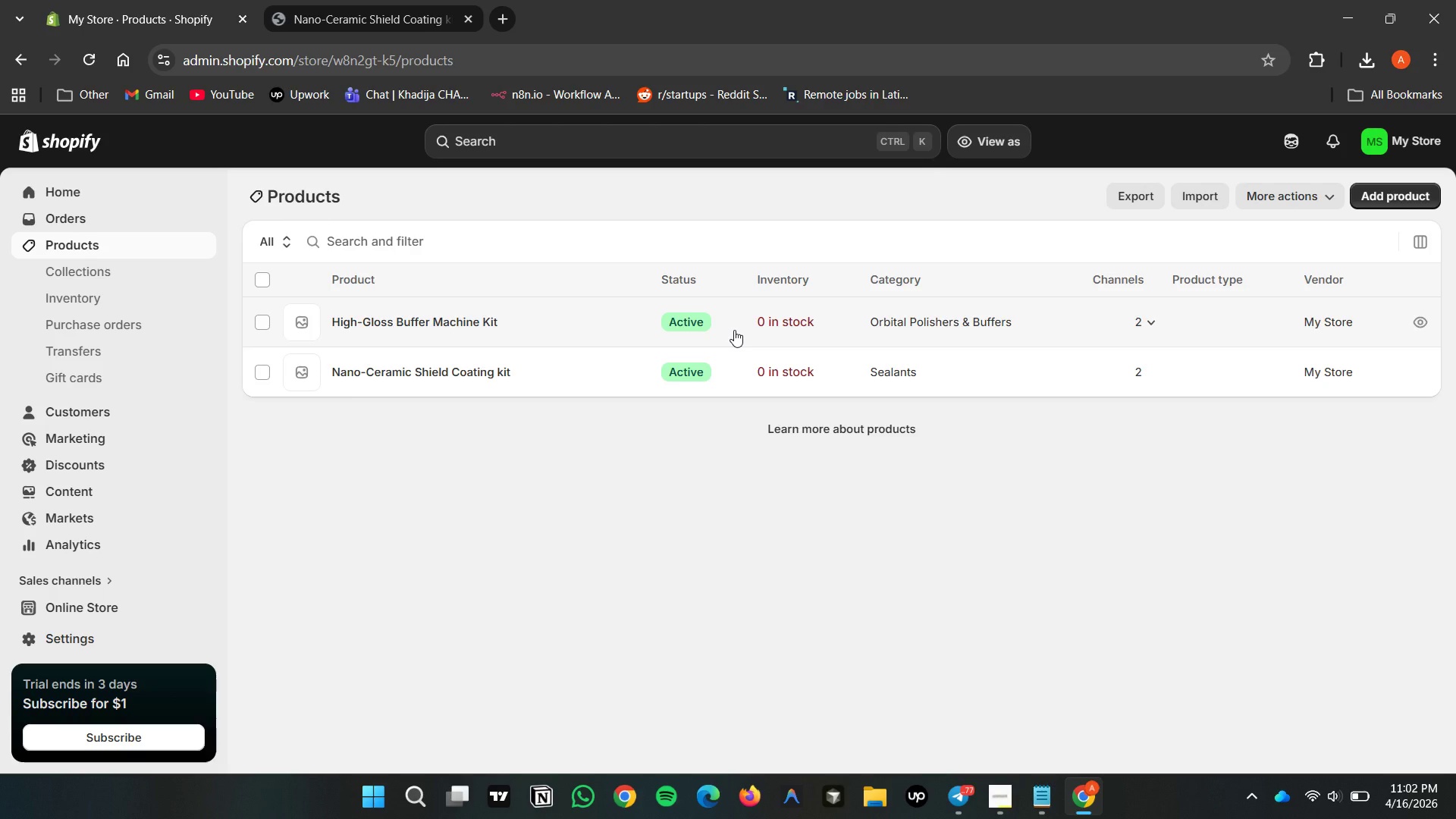 
wait(18.42)
 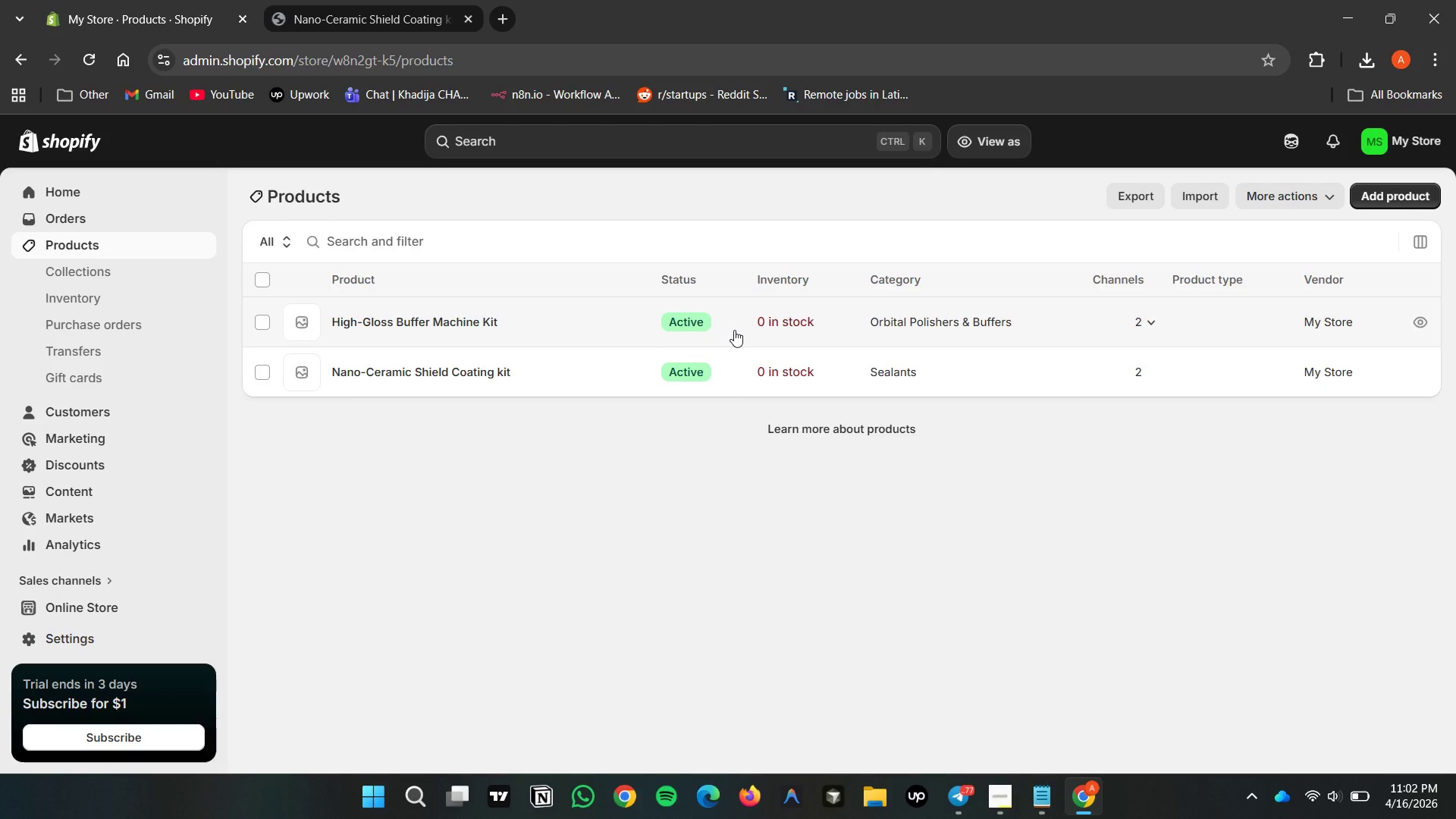 
left_click([469, 369])
 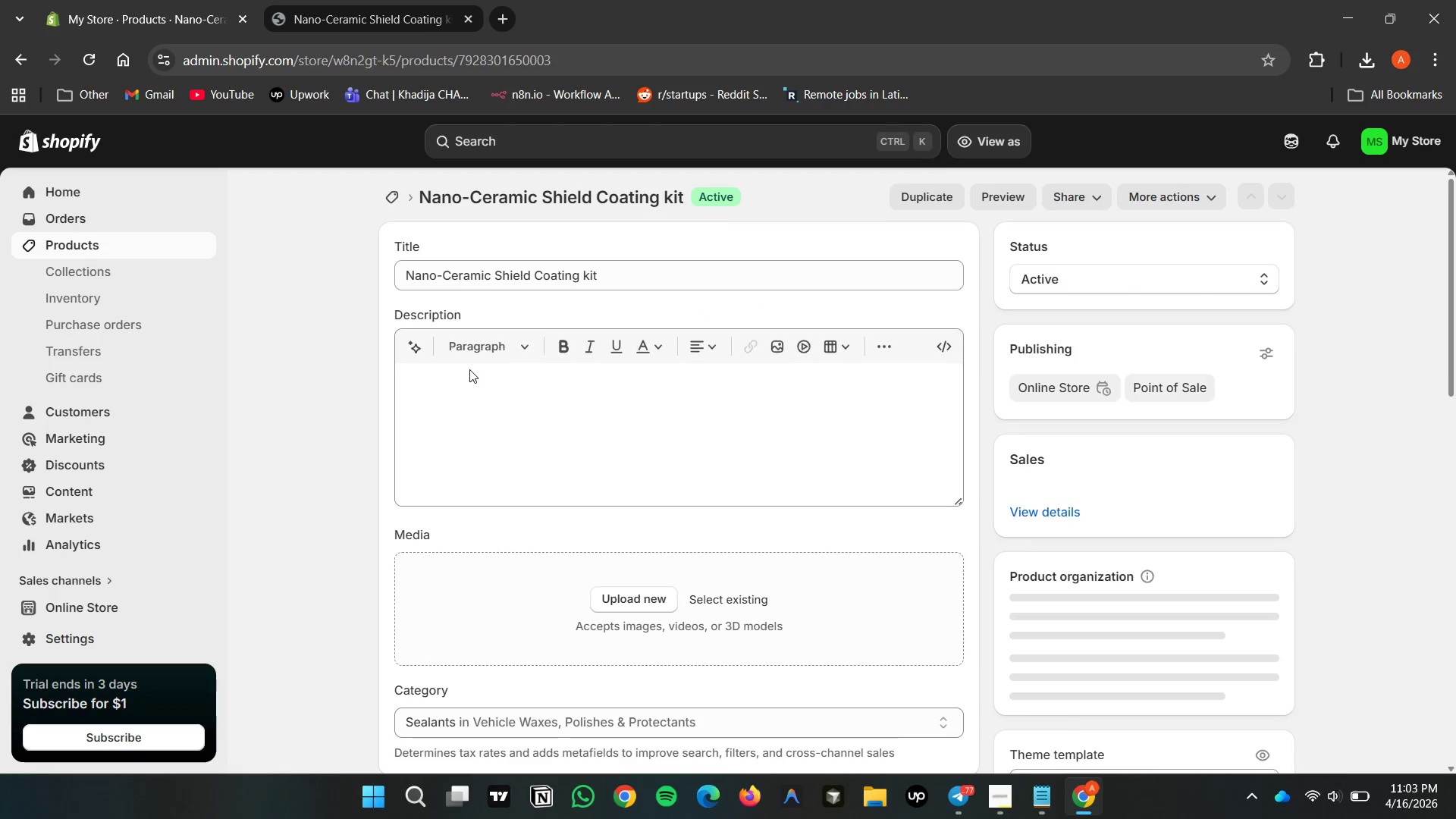 
scroll: coordinate [706, 509], scroll_direction: down, amount: 13.0
 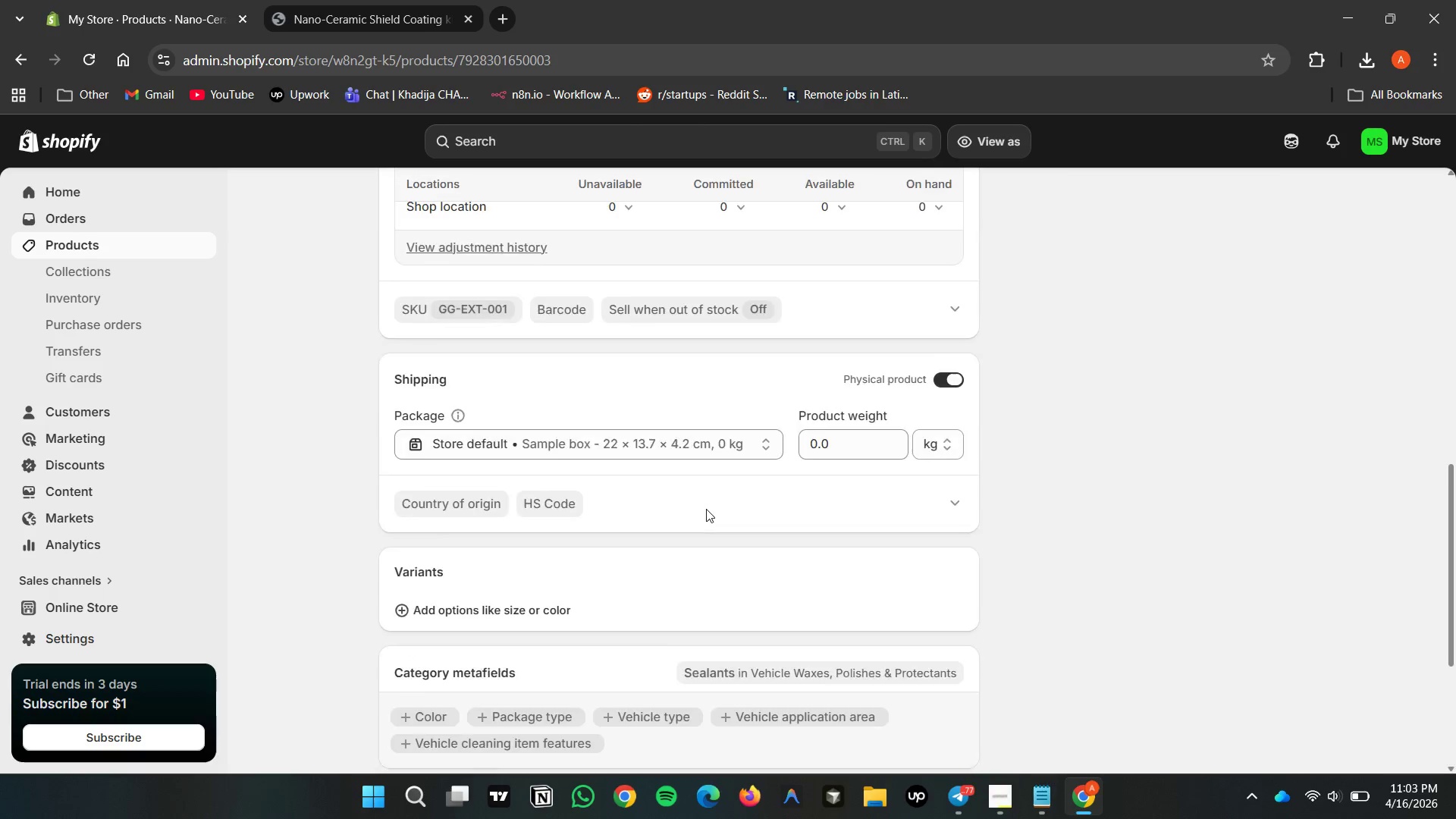 
scroll: coordinate [726, 505], scroll_direction: up, amount: 5.0
 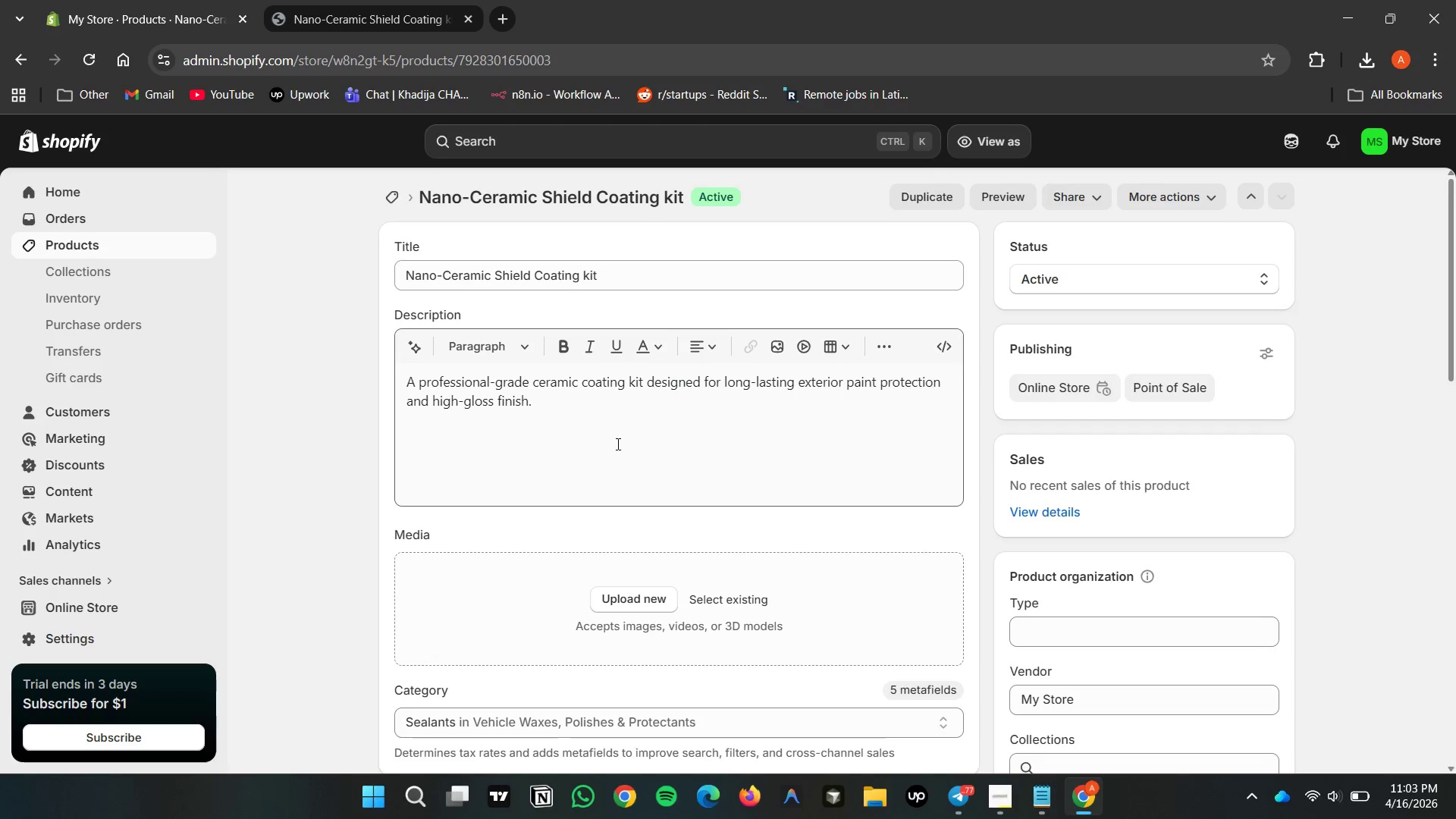 
scroll: coordinate [604, 533], scroll_direction: down, amount: 4.0
 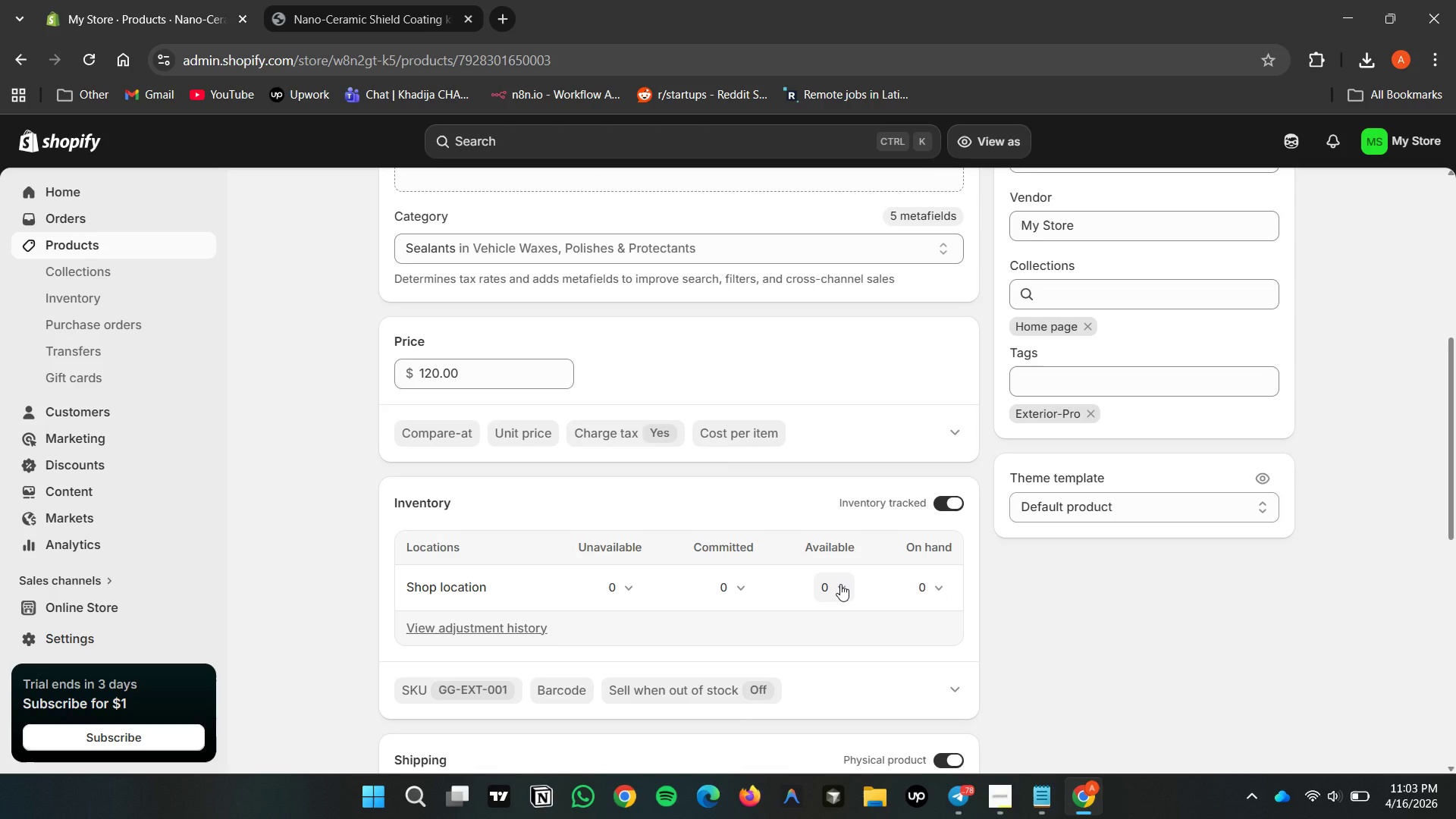 
wait(5.17)
 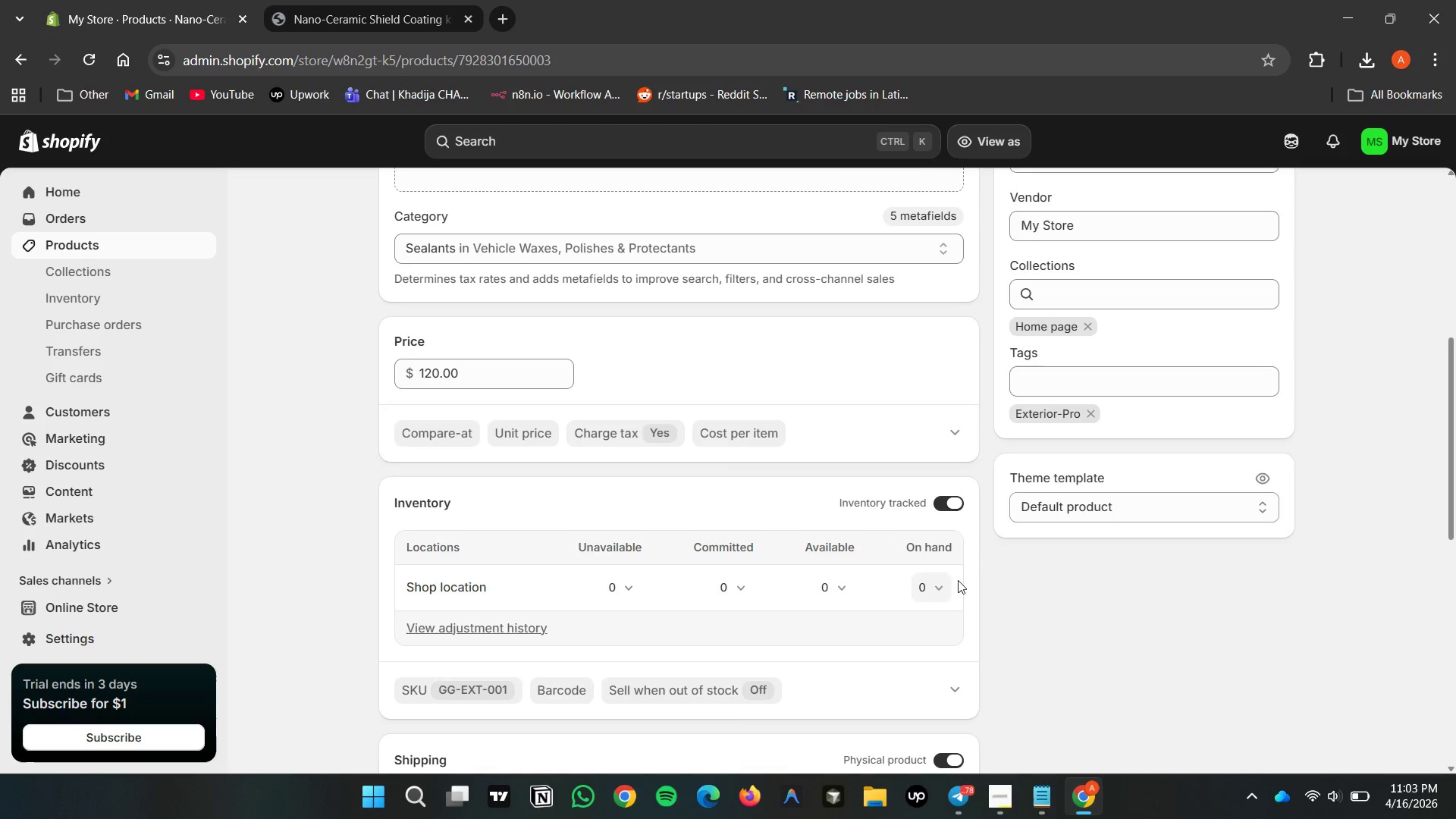 
scroll: coordinate [851, 548], scroll_direction: down, amount: 2.0
 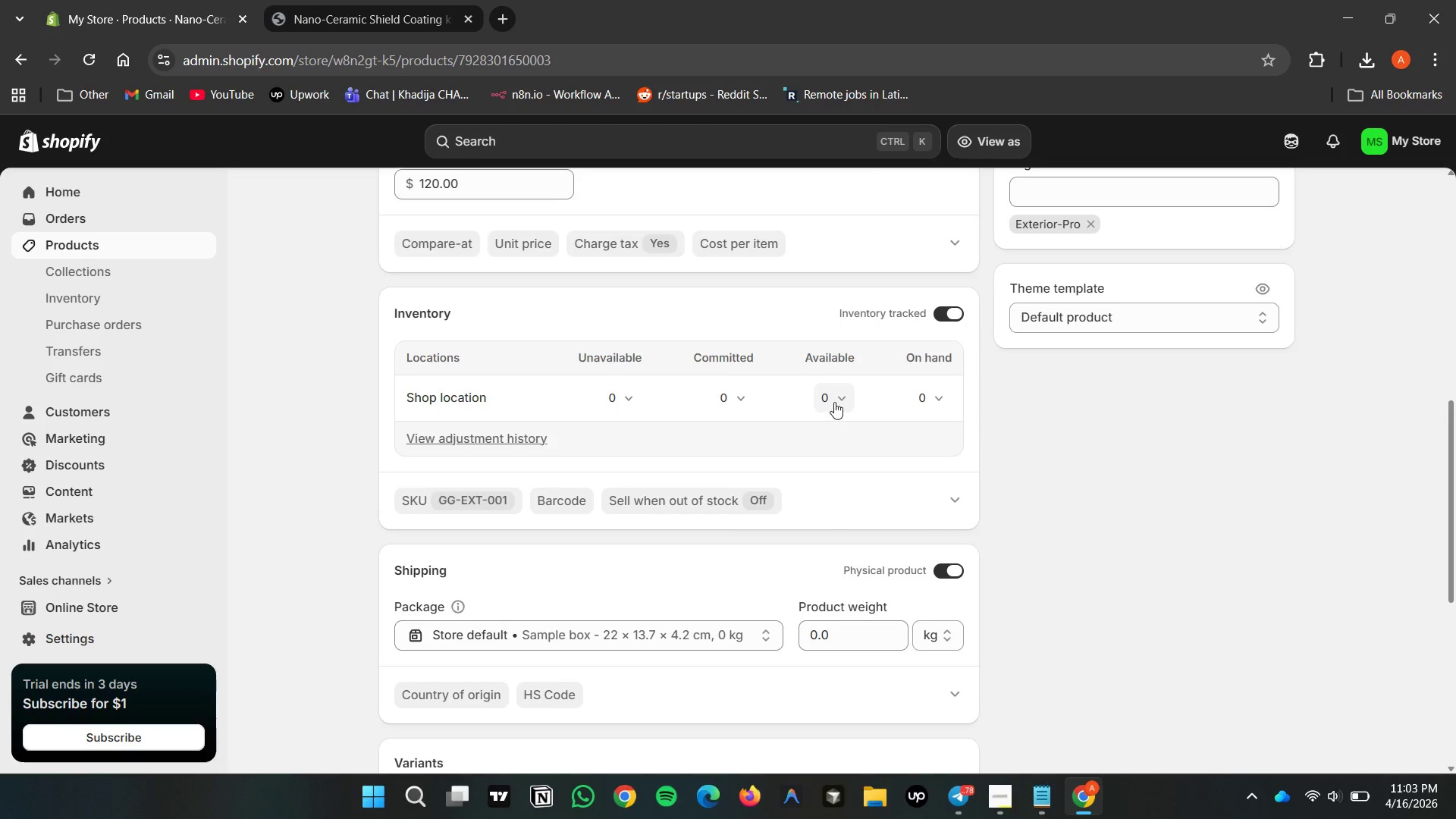 
double_click([834, 400])
 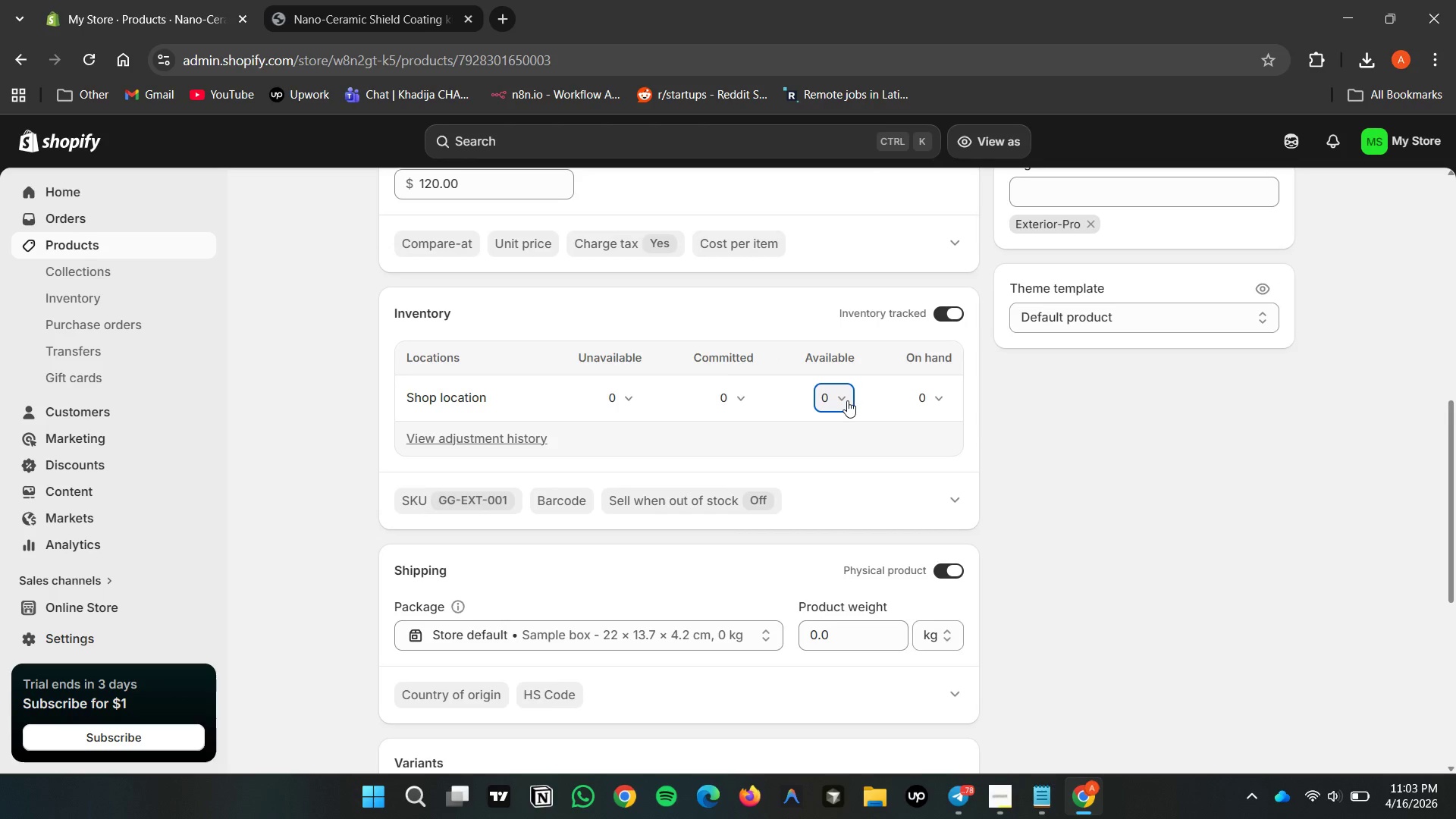 
left_click([841, 398])
 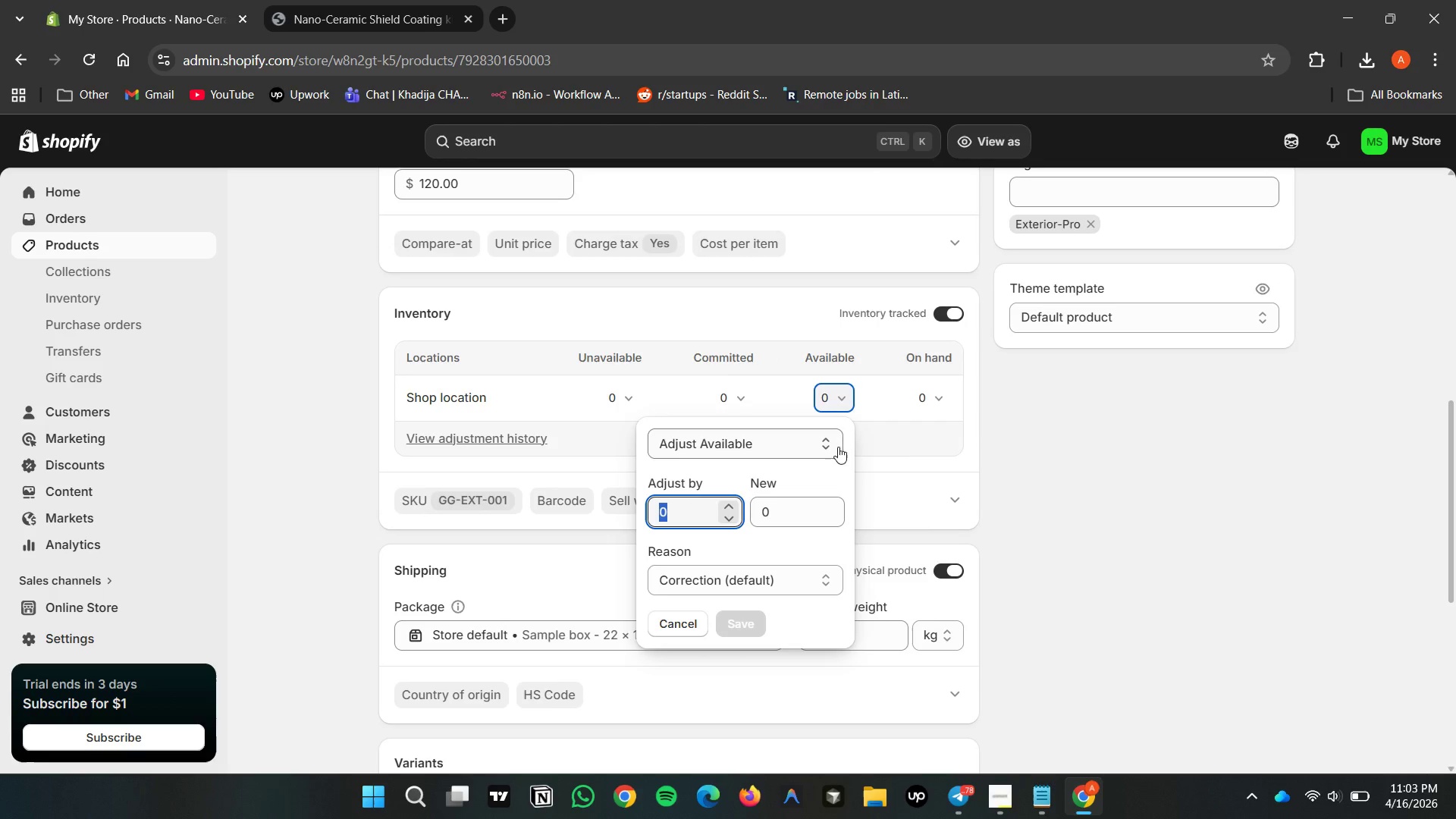 
left_click([1049, 496])
 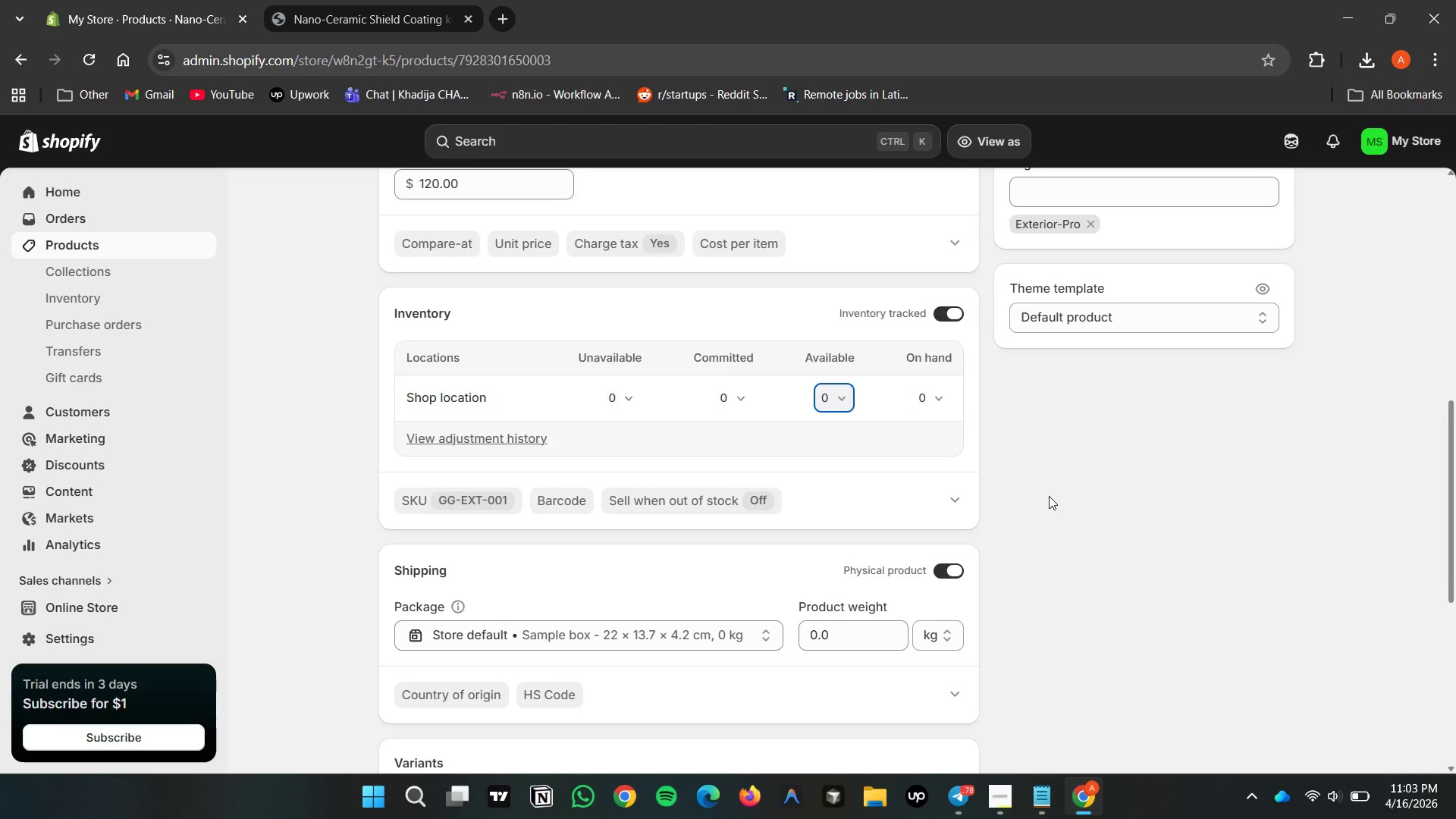 
left_click([1049, 487])
 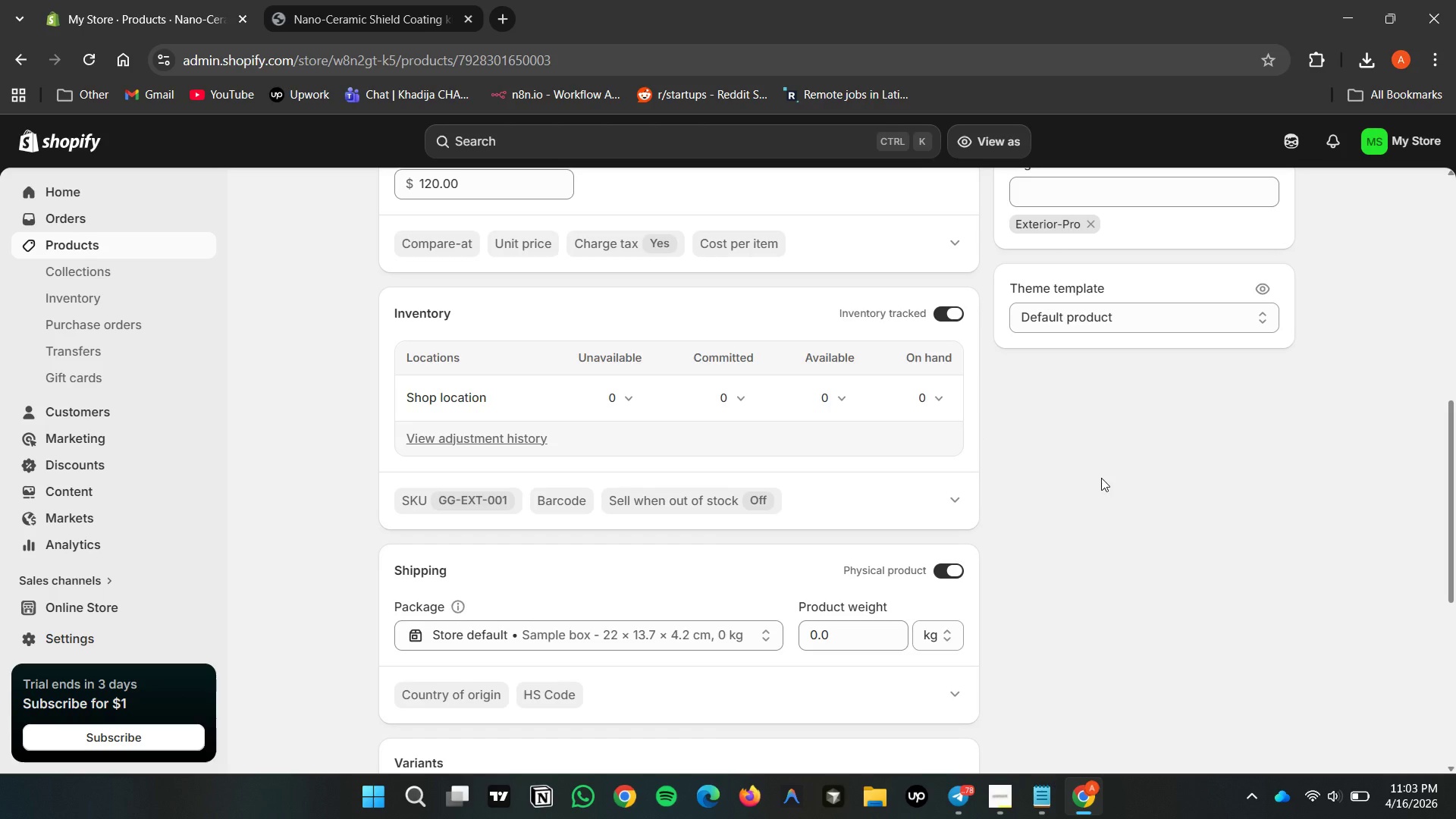 
wait(7.81)
 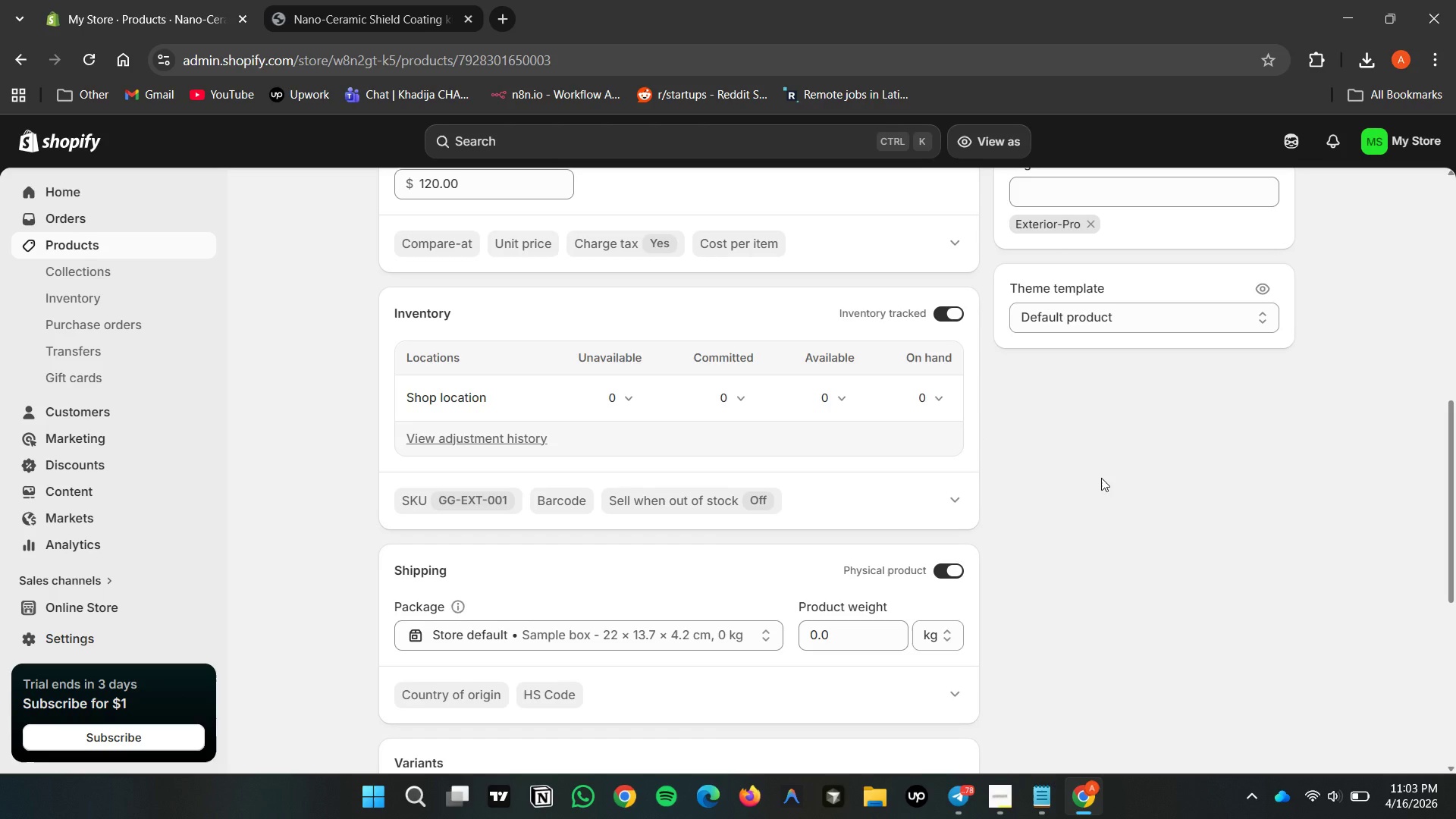 
left_click([849, 397])
 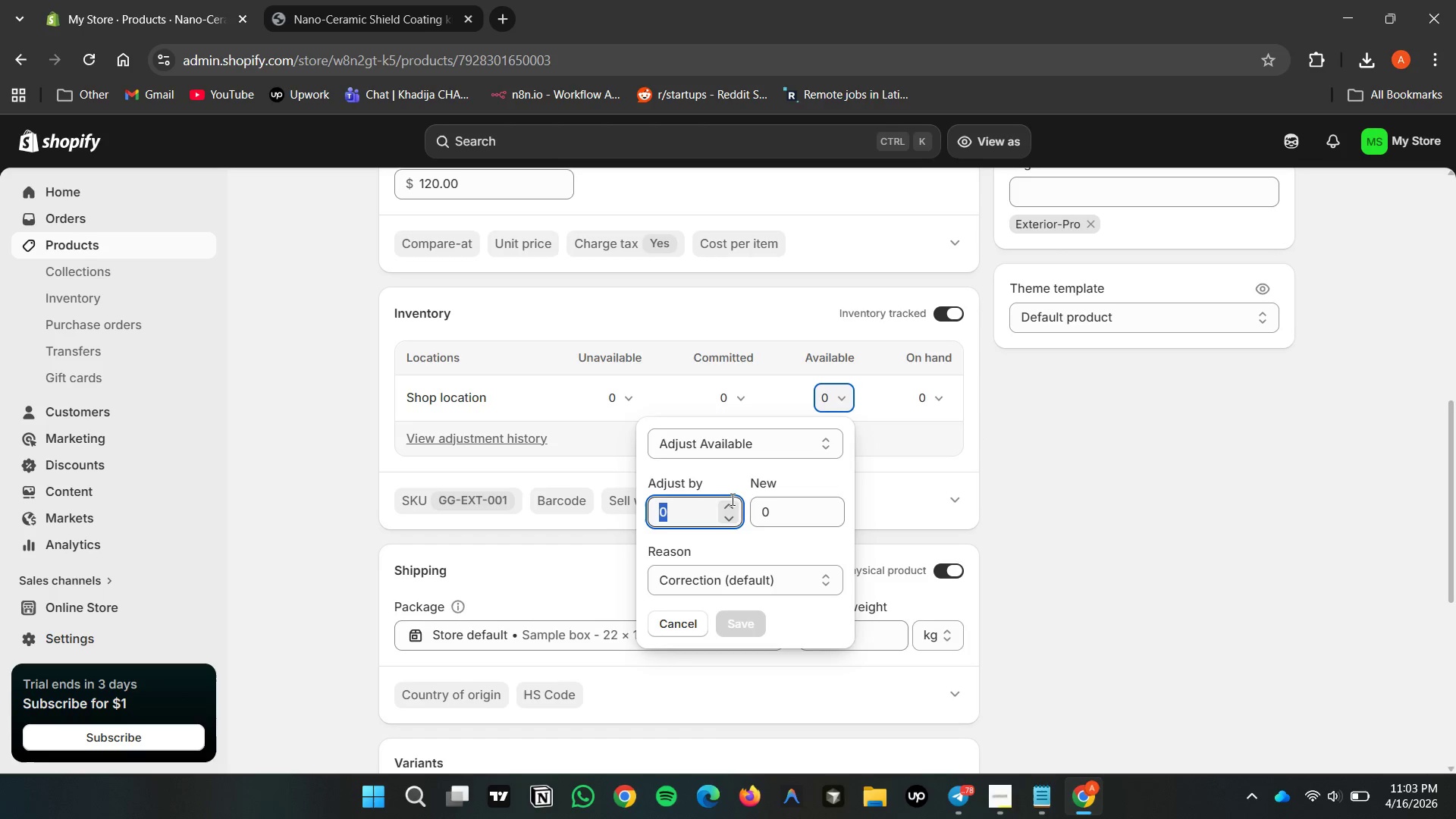 
left_click([733, 504])
 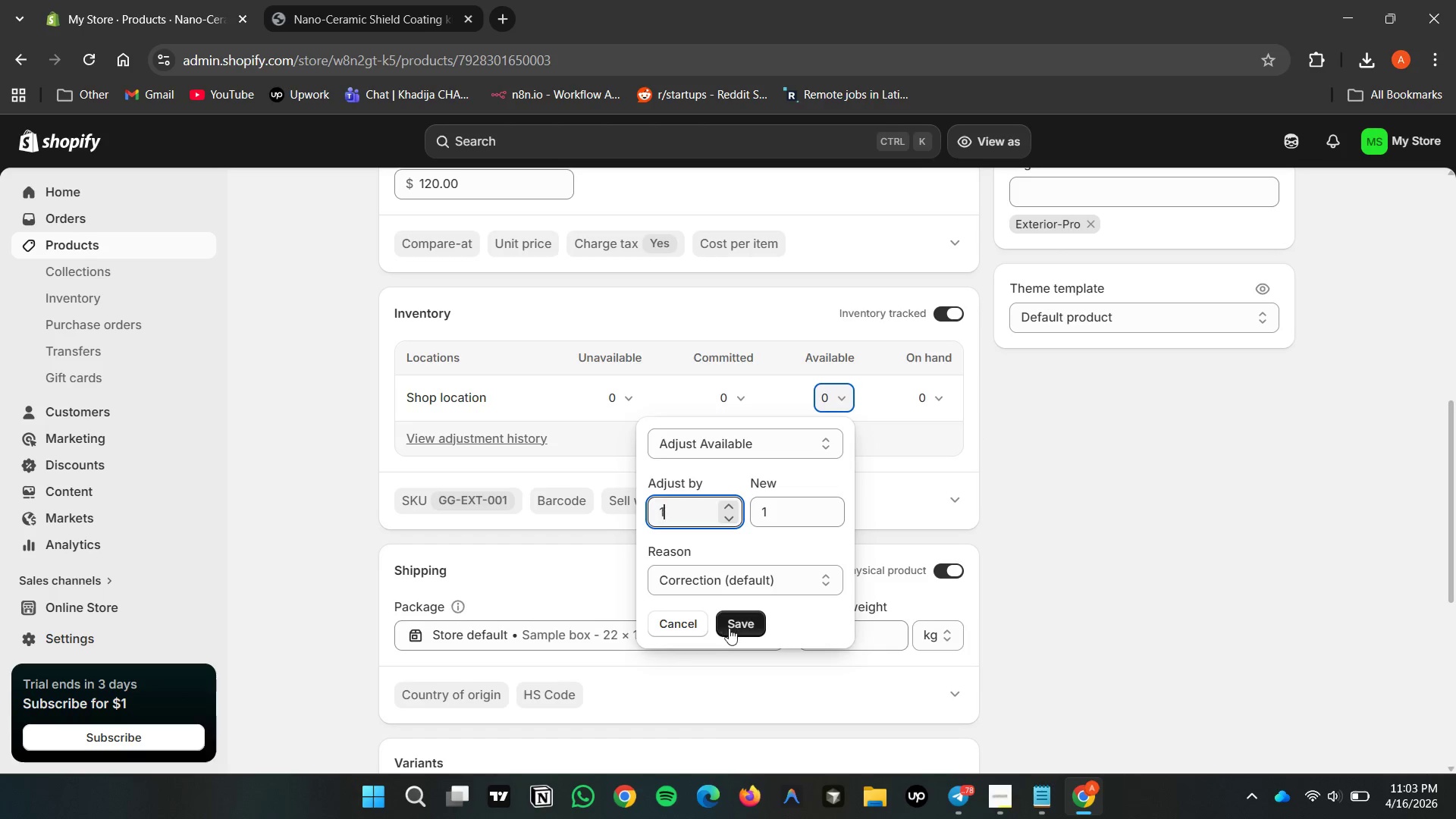 
double_click([733, 623])
 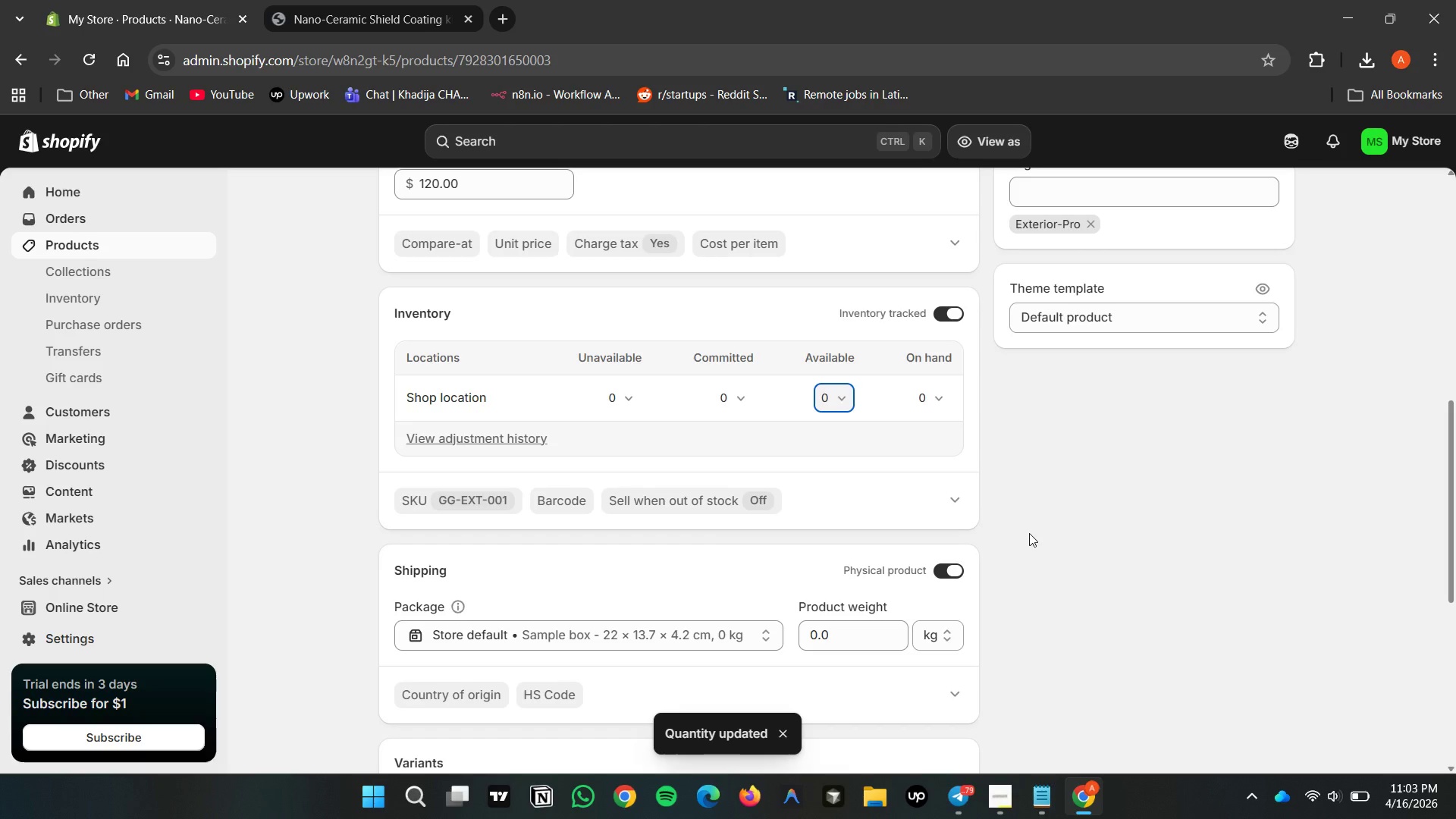 
double_click([1040, 522])
 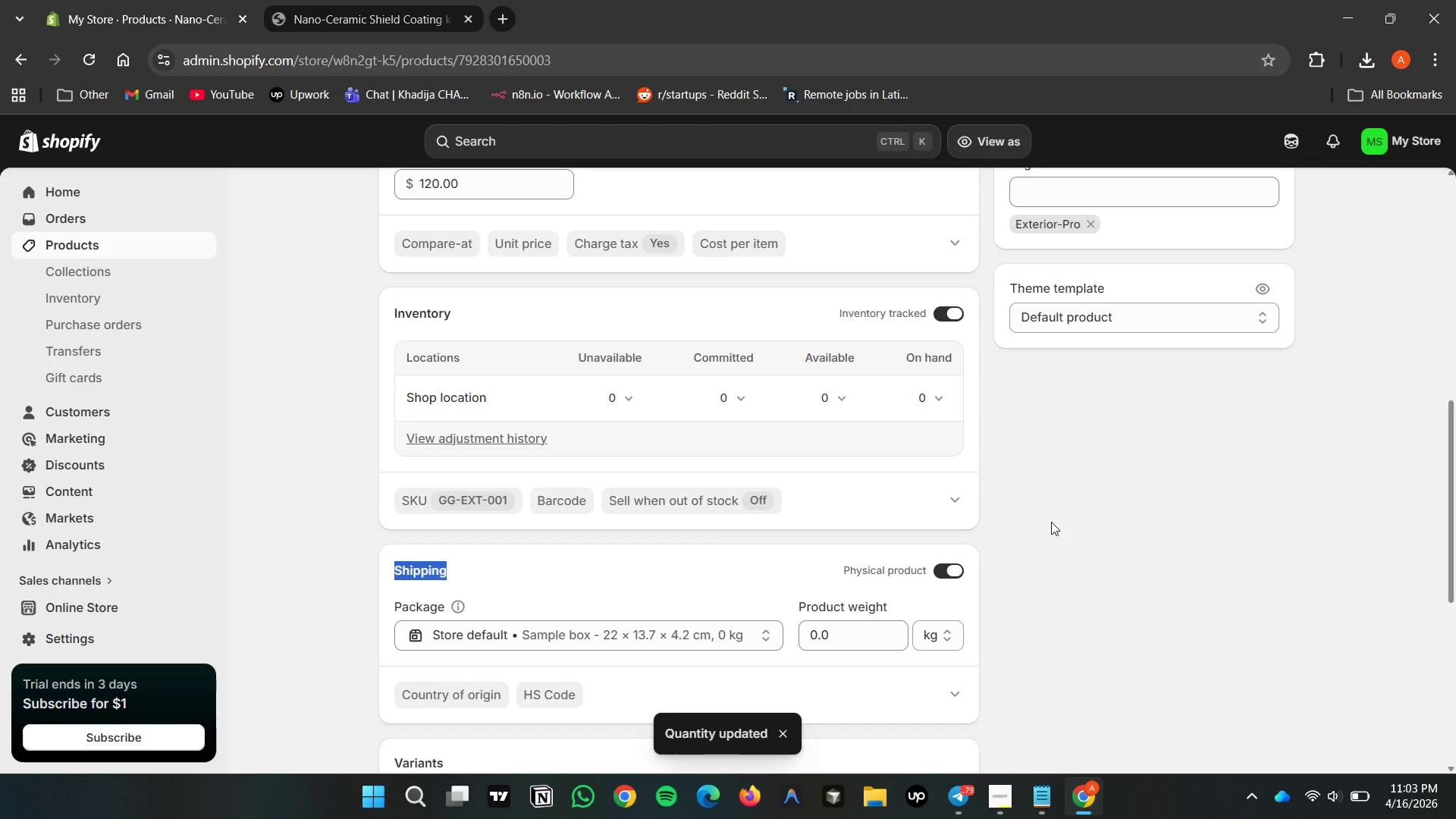 
scroll: coordinate [1094, 508], scroll_direction: up, amount: 16.0
 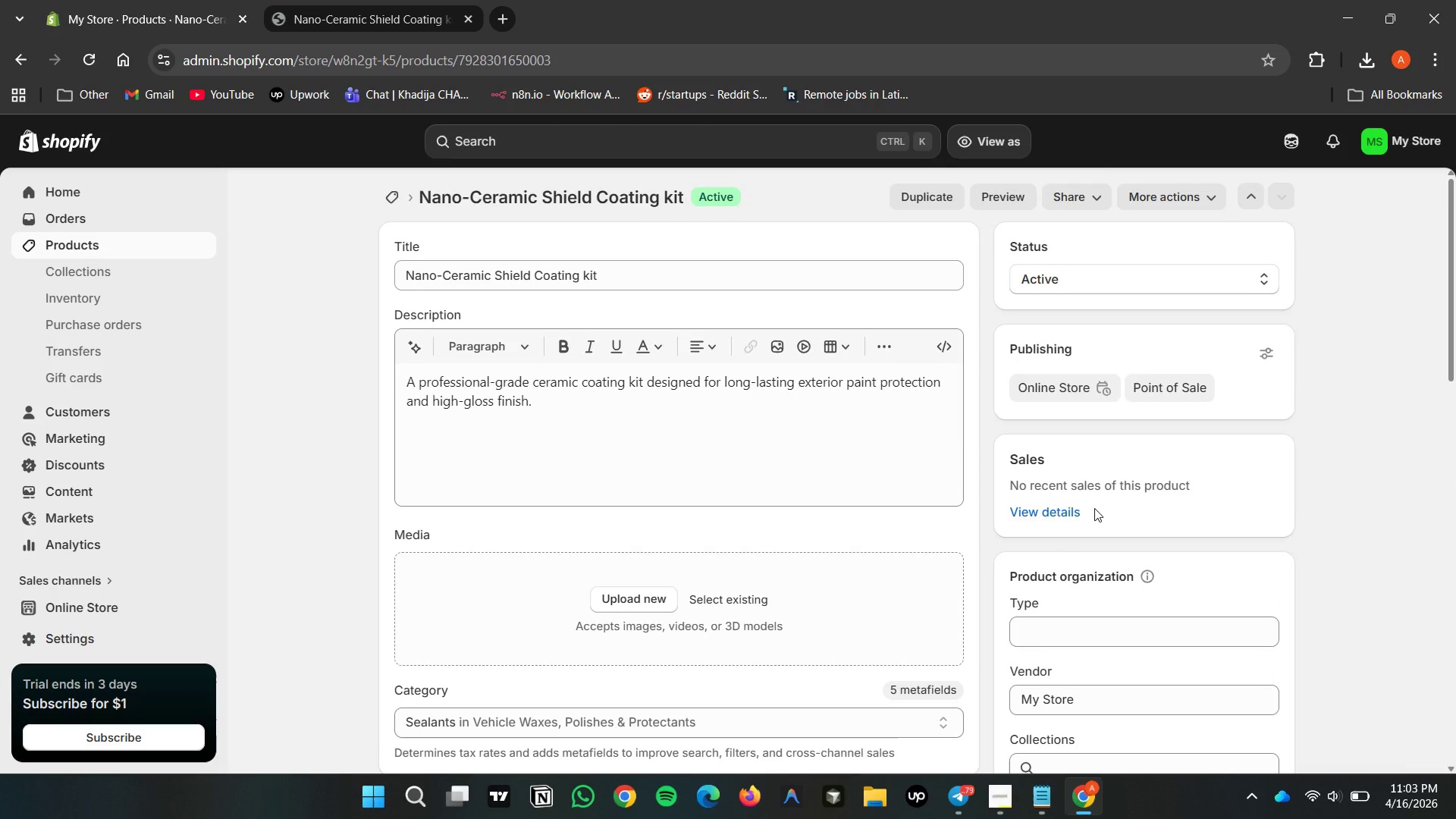 
scroll: coordinate [1094, 508], scroll_direction: down, amount: 9.0
 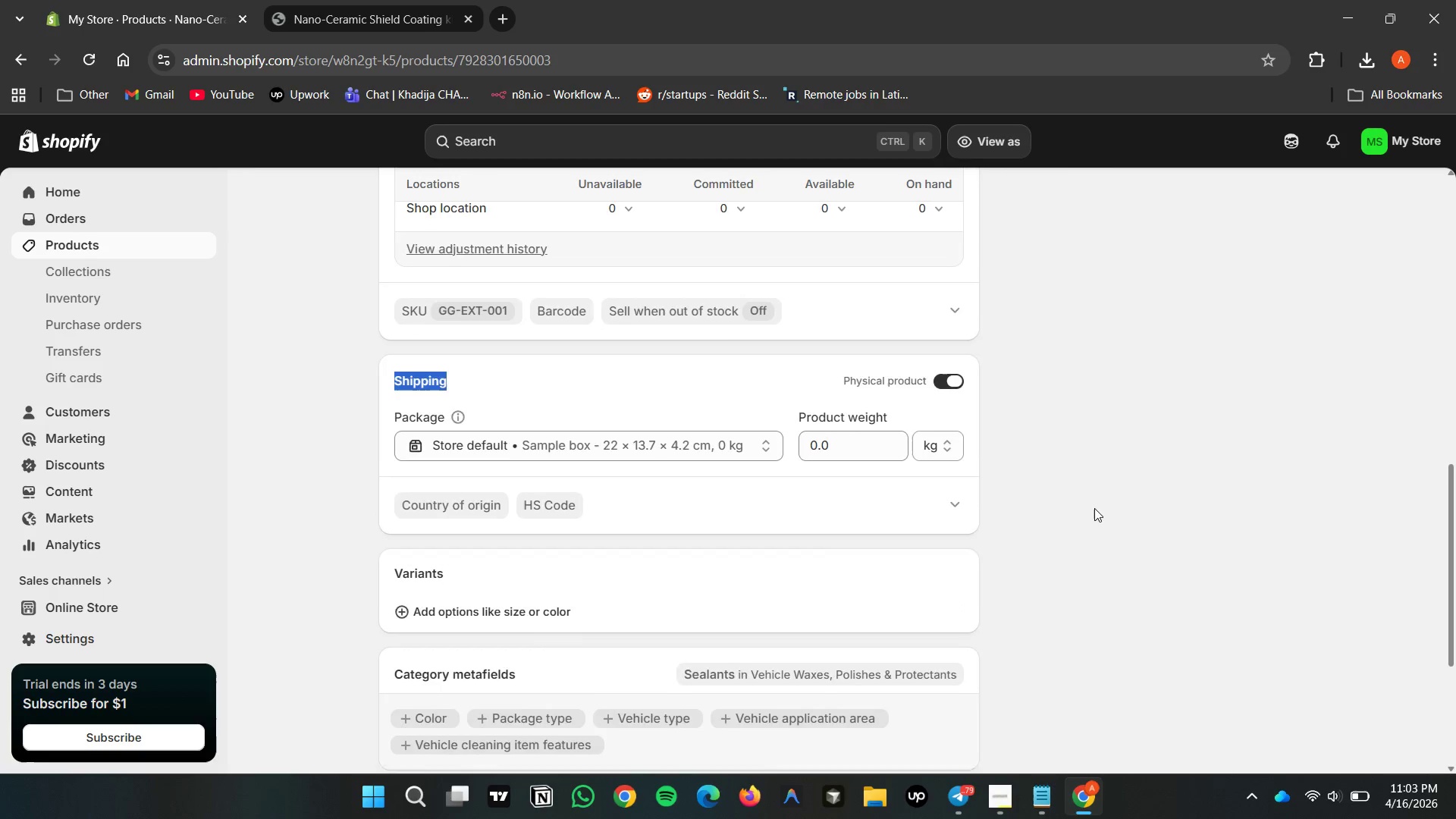 
scroll: coordinate [1082, 481], scroll_direction: up, amount: 14.0
 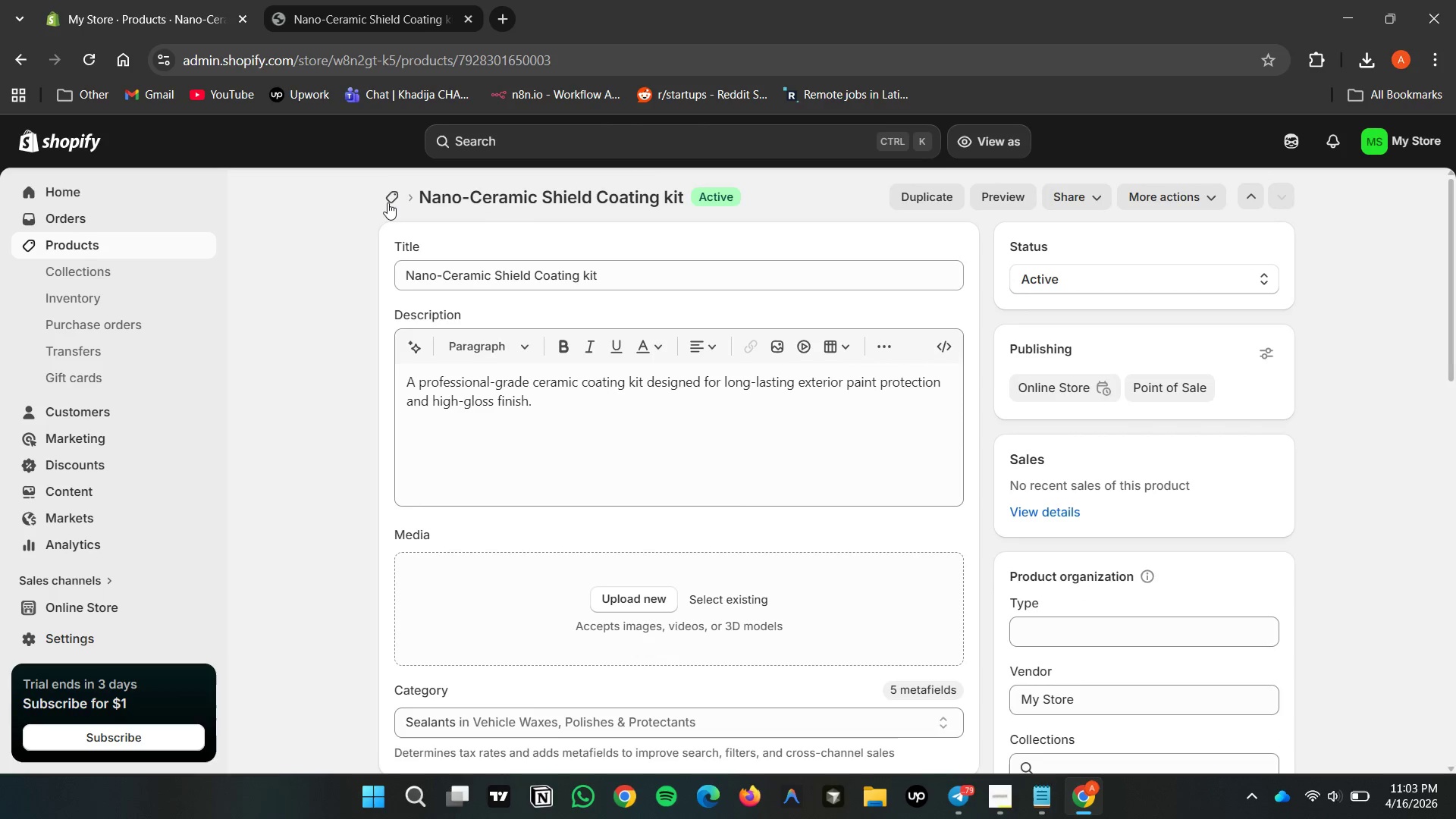 
left_click([388, 202])
 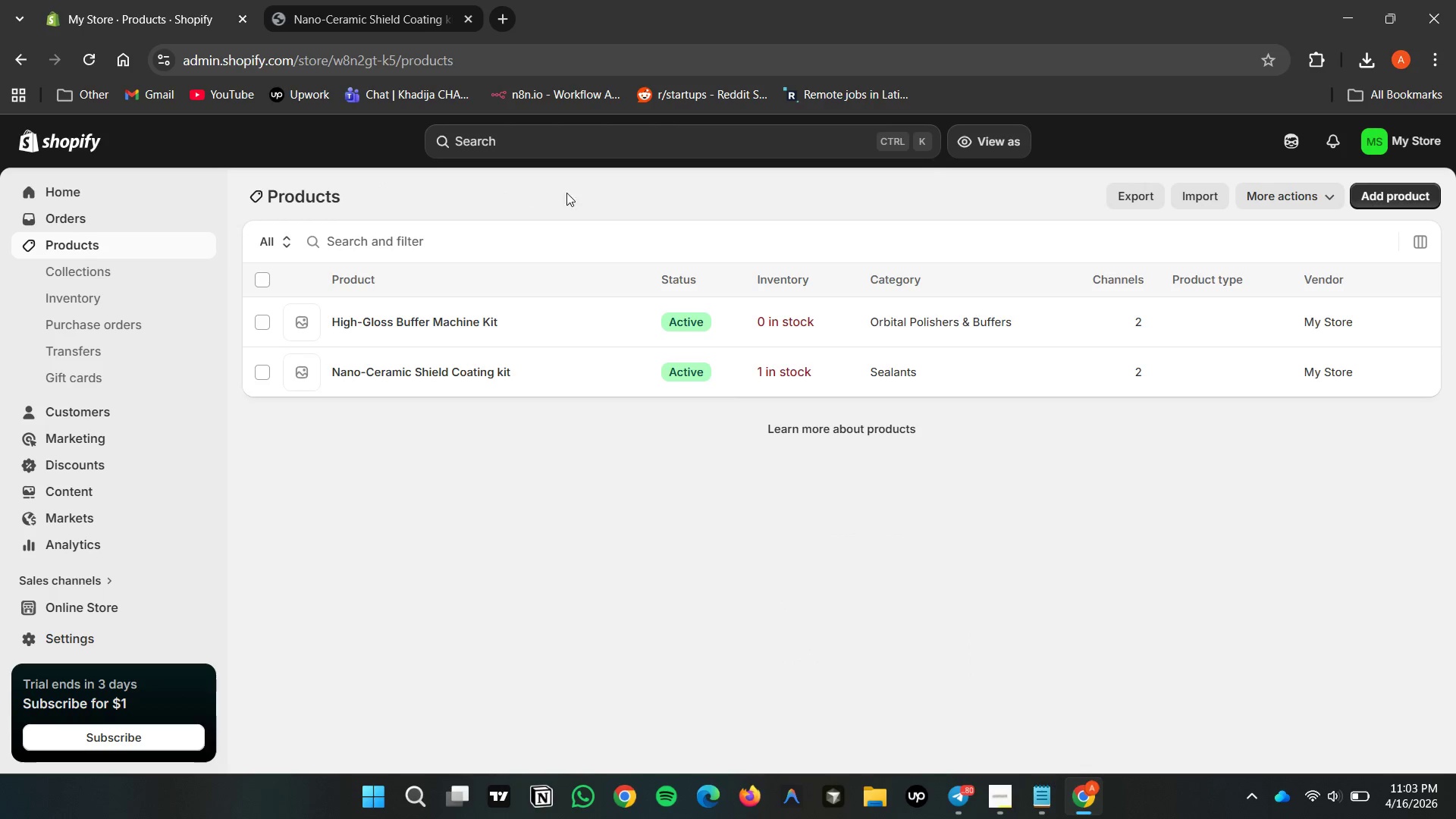 
left_click([781, 323])
 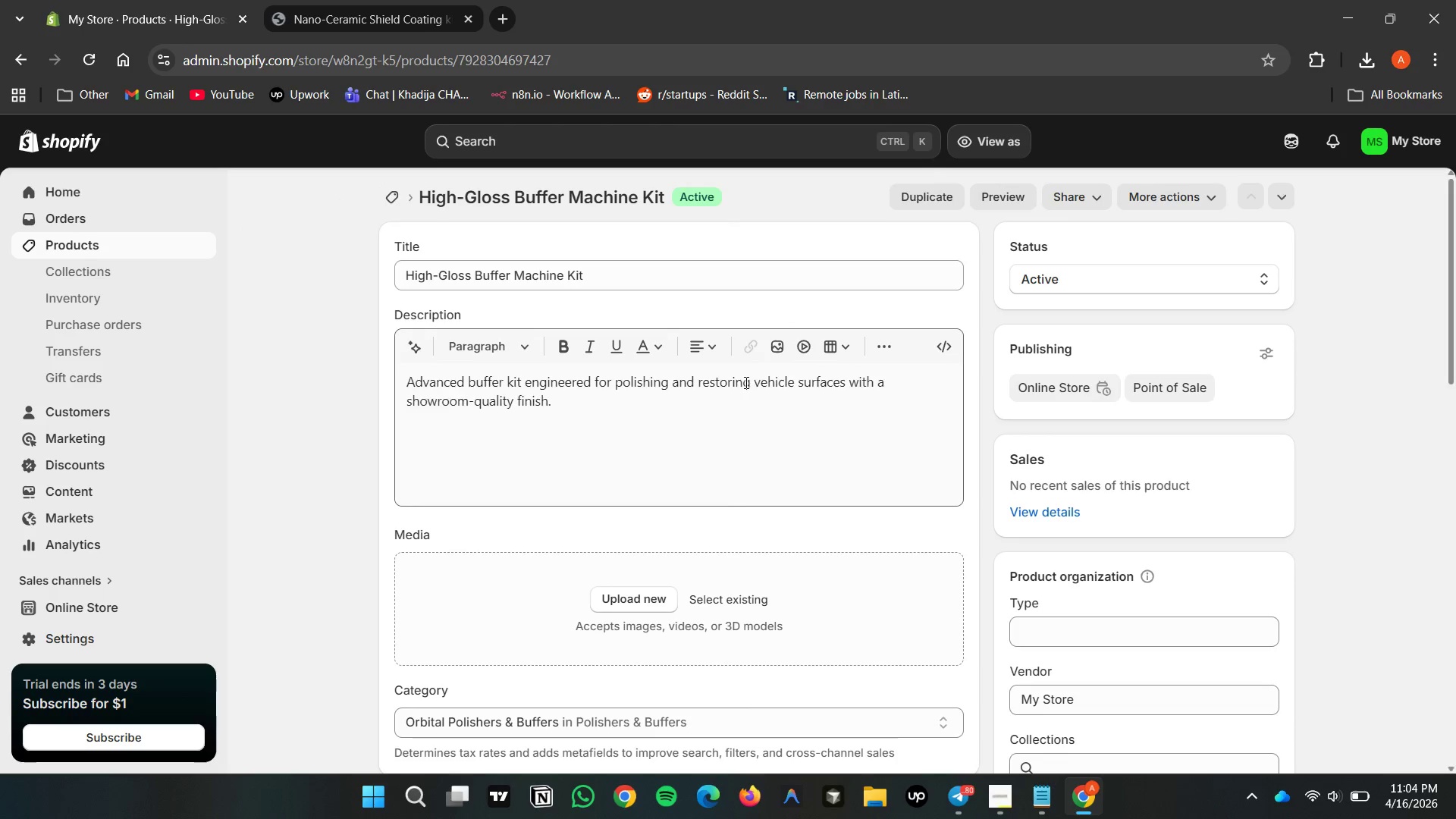 
scroll: coordinate [819, 460], scroll_direction: down, amount: 2.0
 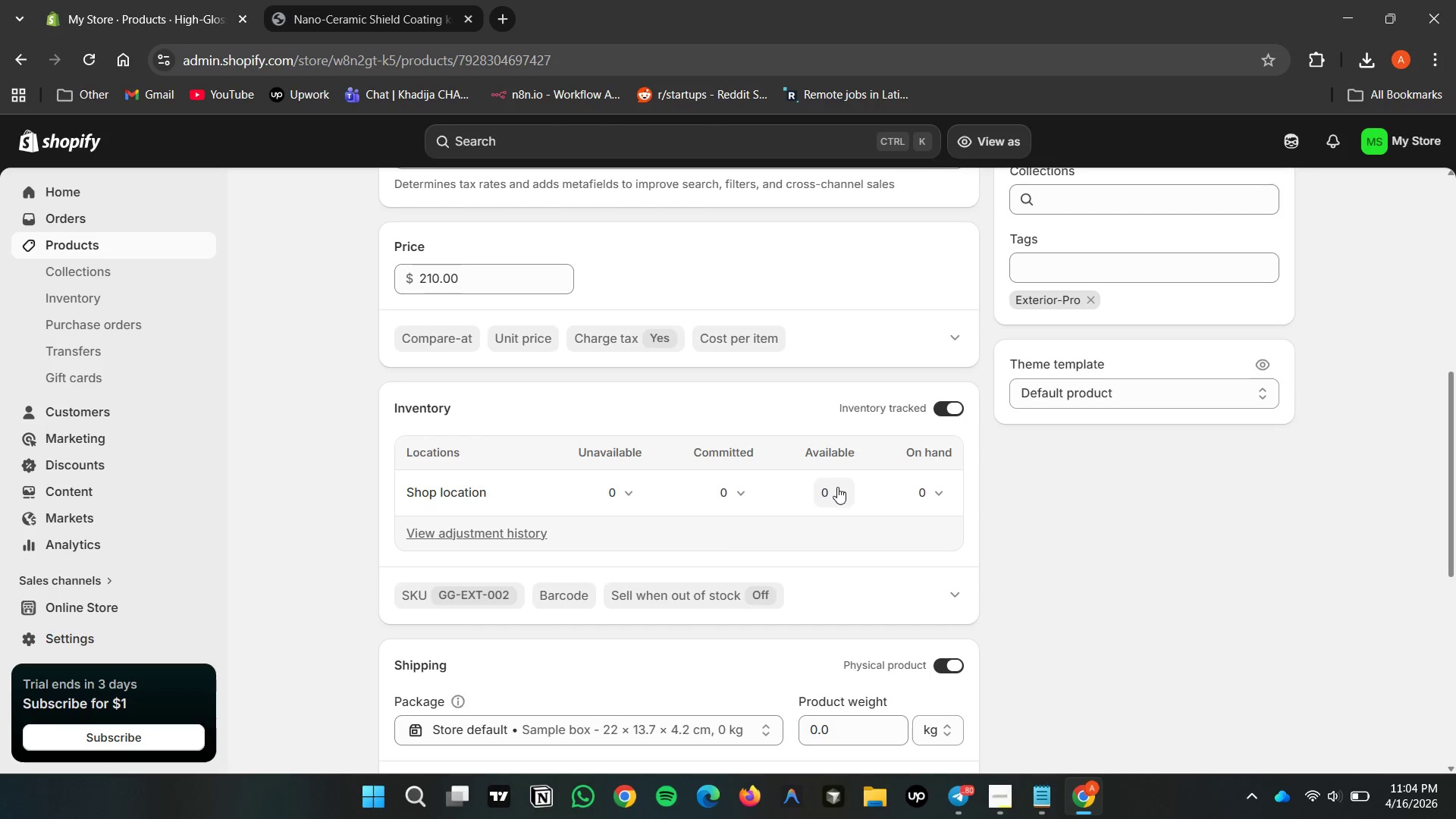 
double_click([841, 491])
 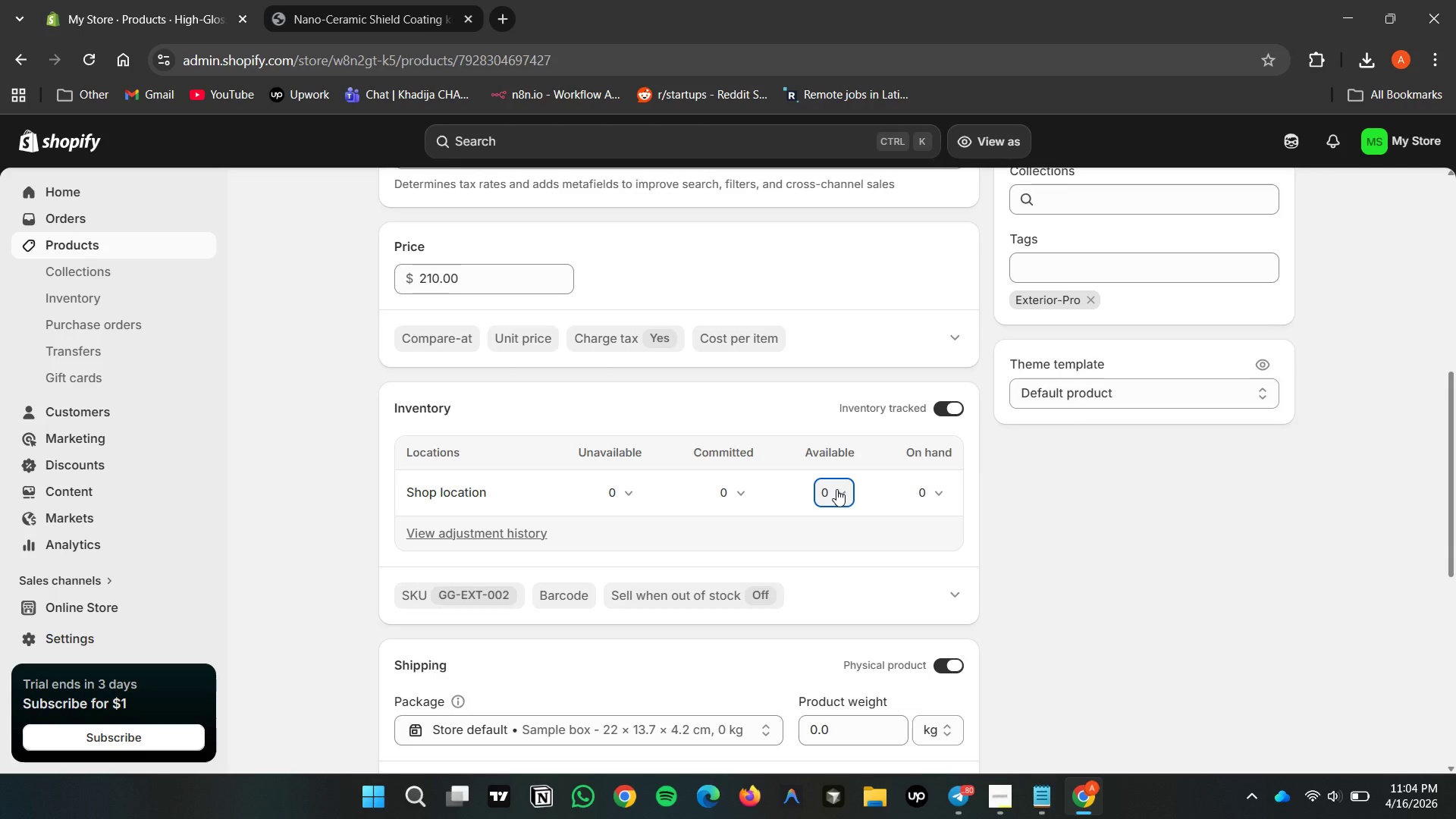 
double_click([837, 489])
 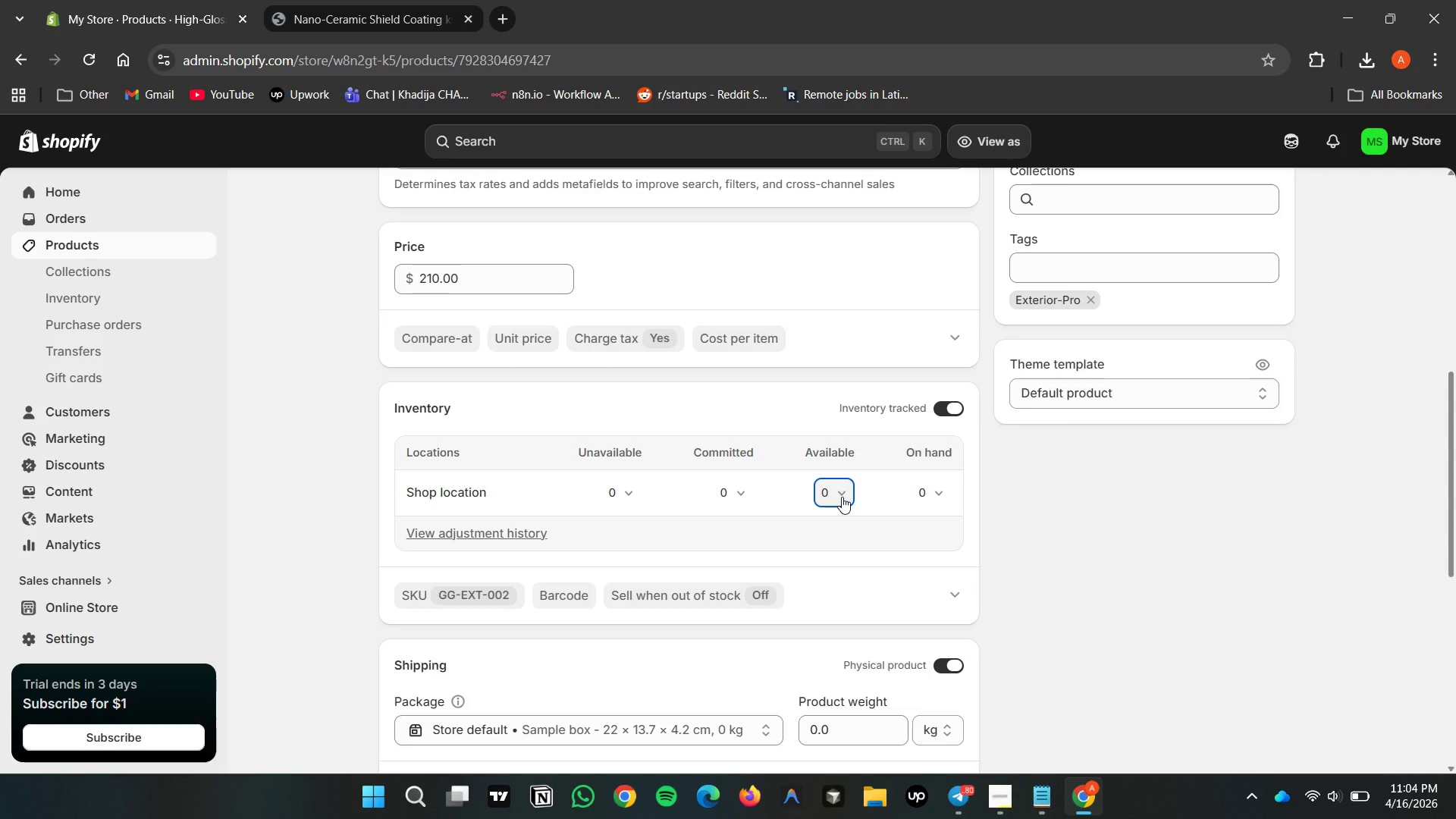 
left_click([842, 497])
 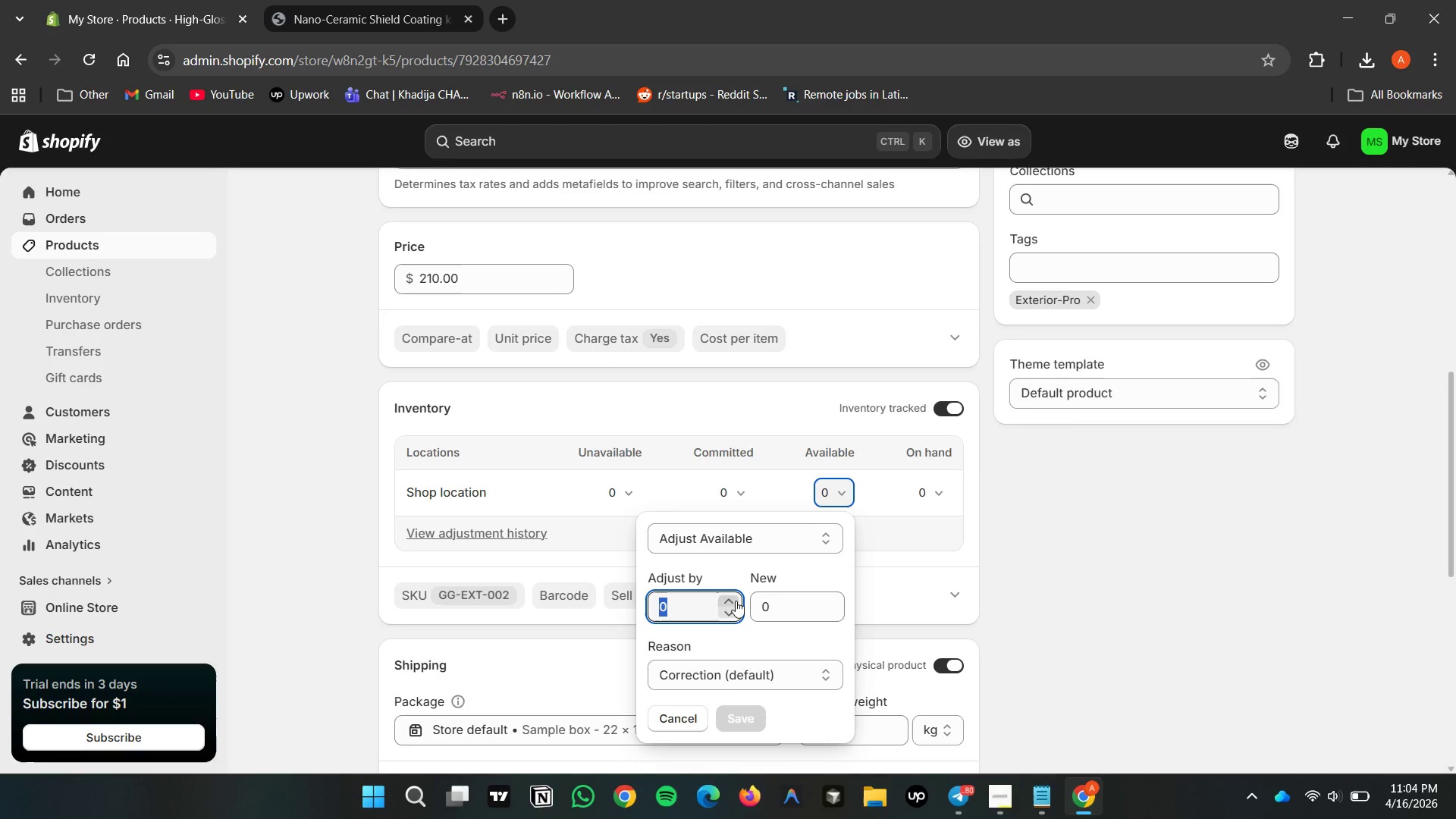 
double_click([726, 600])
 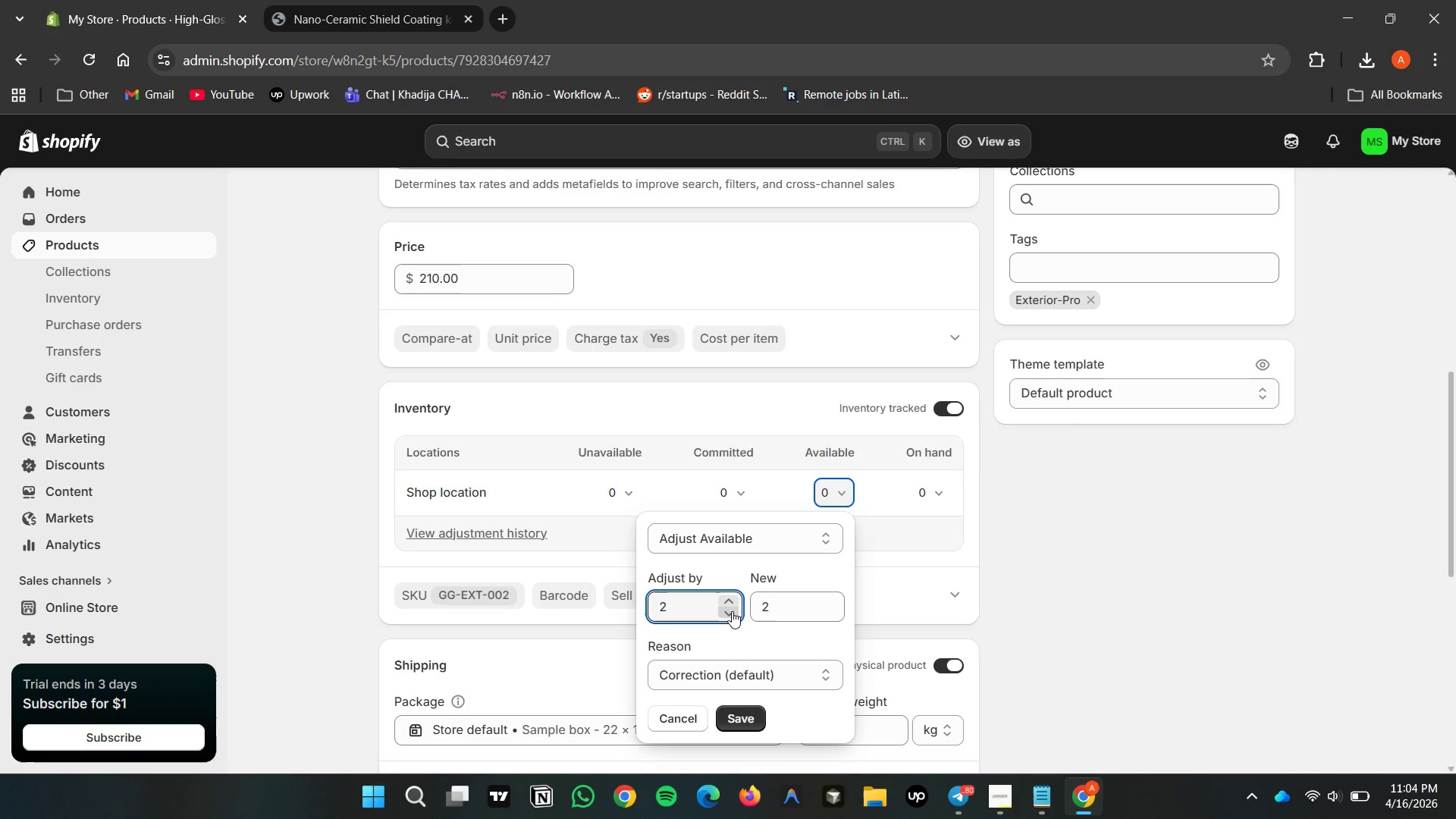 
left_click([732, 611])
 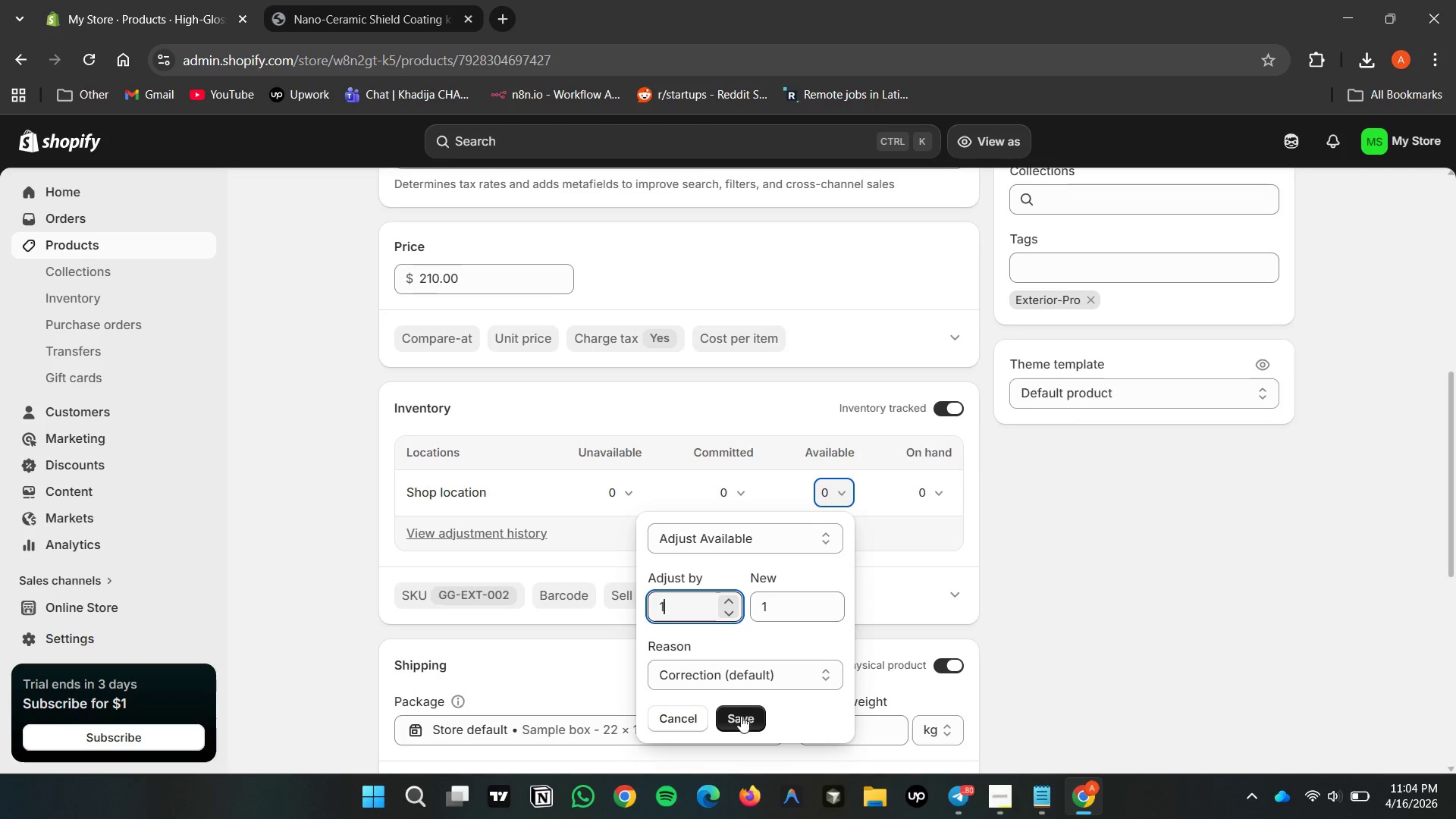 
double_click([741, 718])
 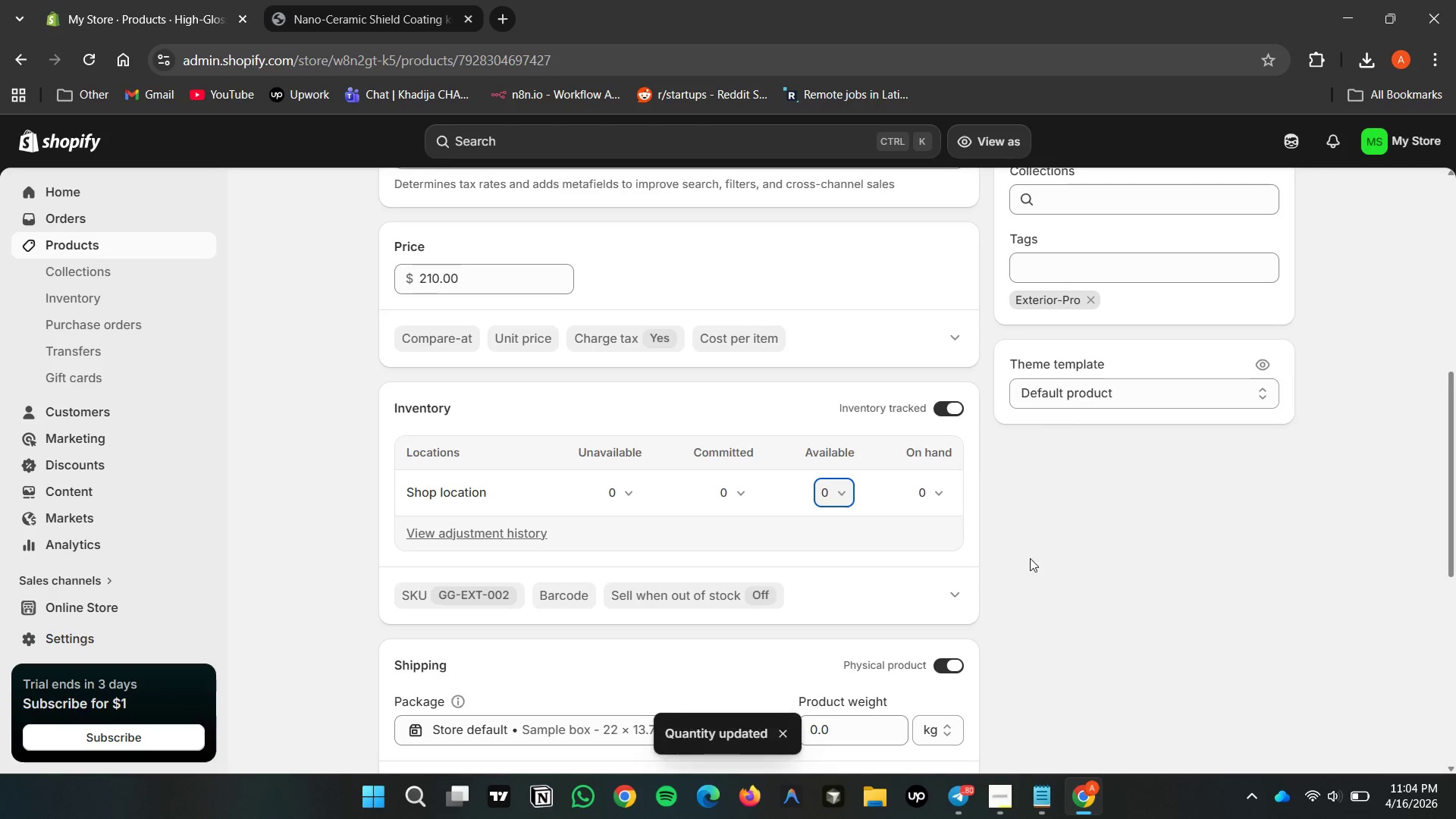 
left_click([1047, 570])
 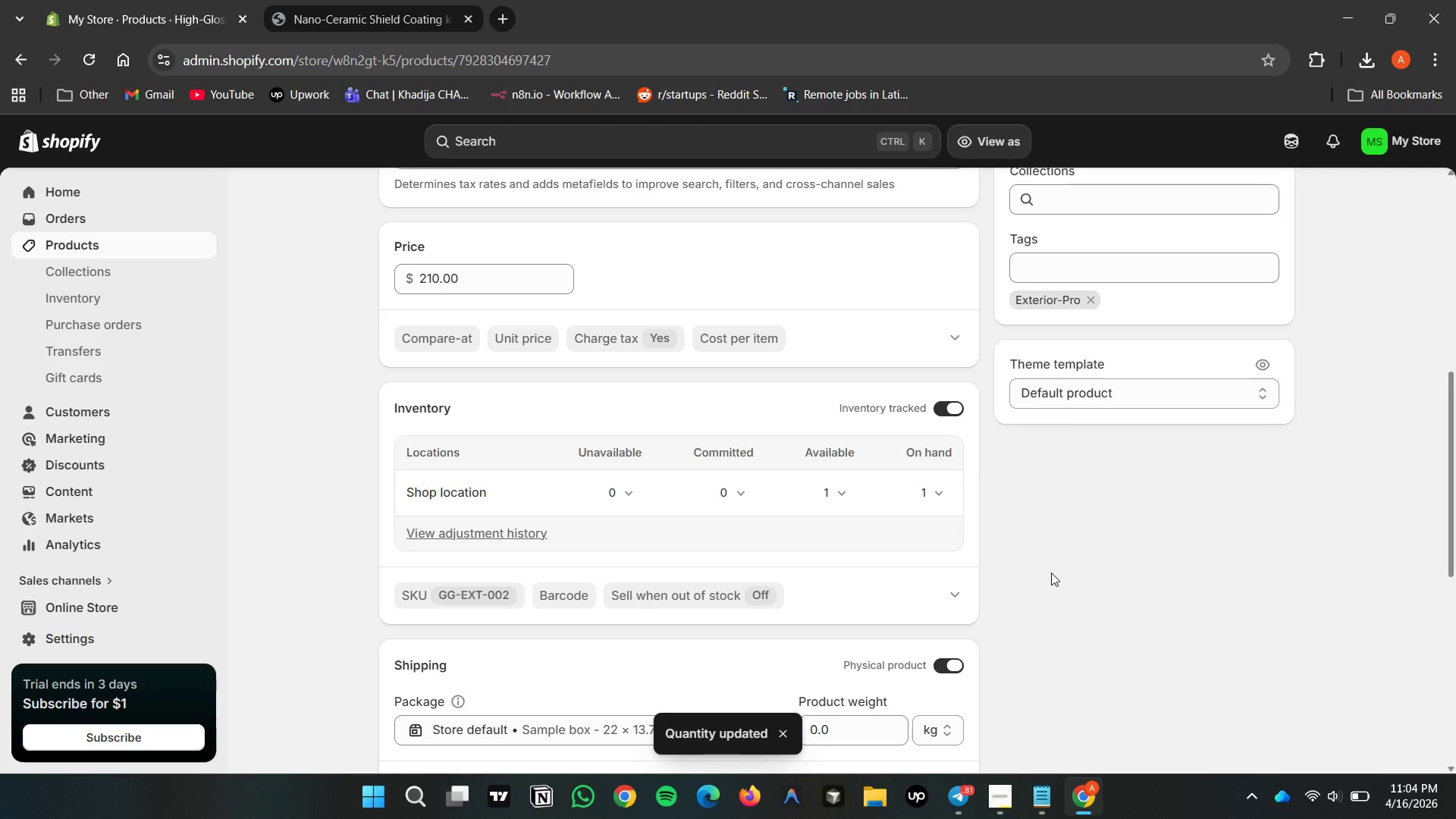 
scroll: coordinate [979, 297], scroll_direction: up, amount: 11.0
 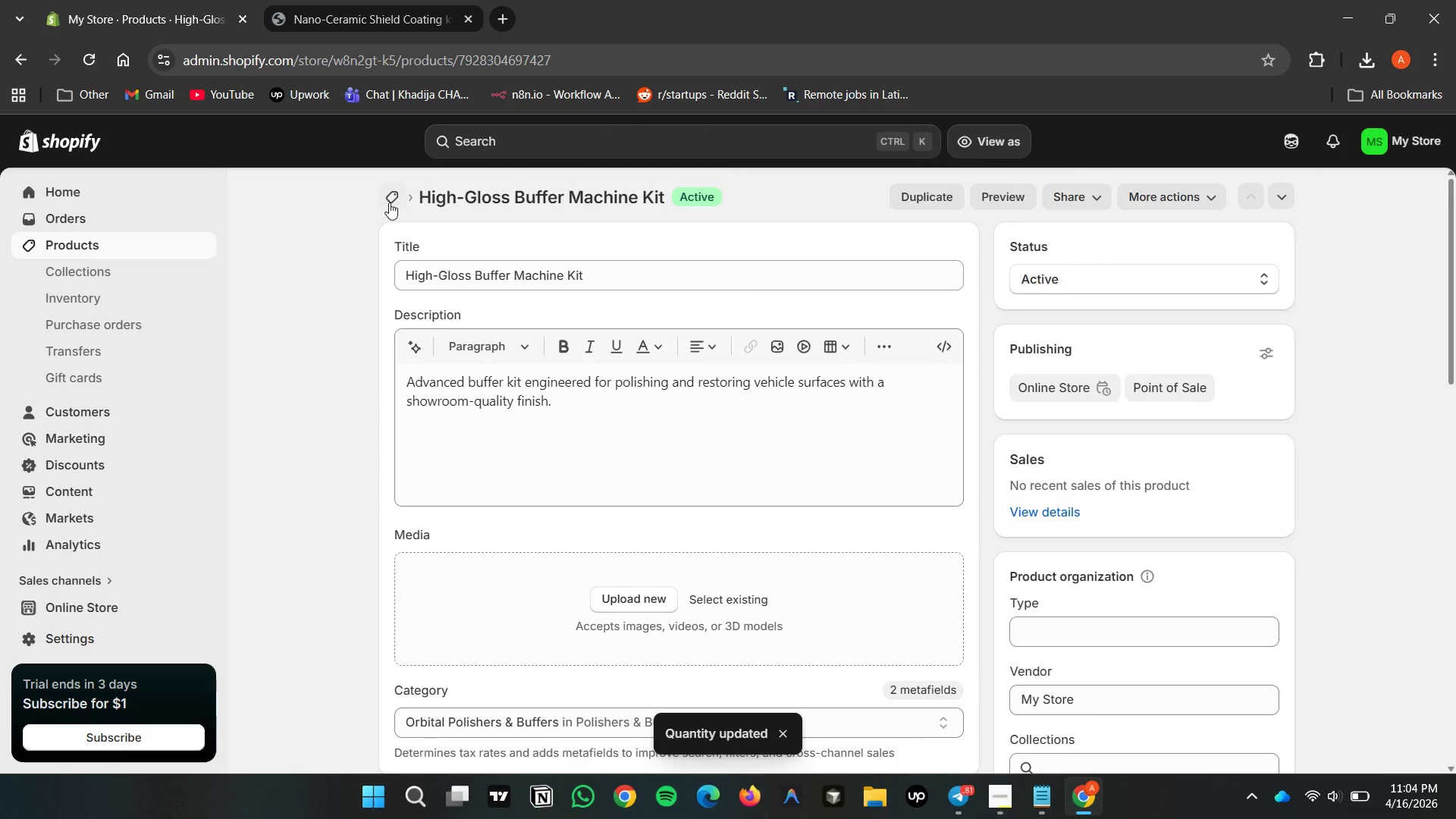 
double_click([391, 202])
 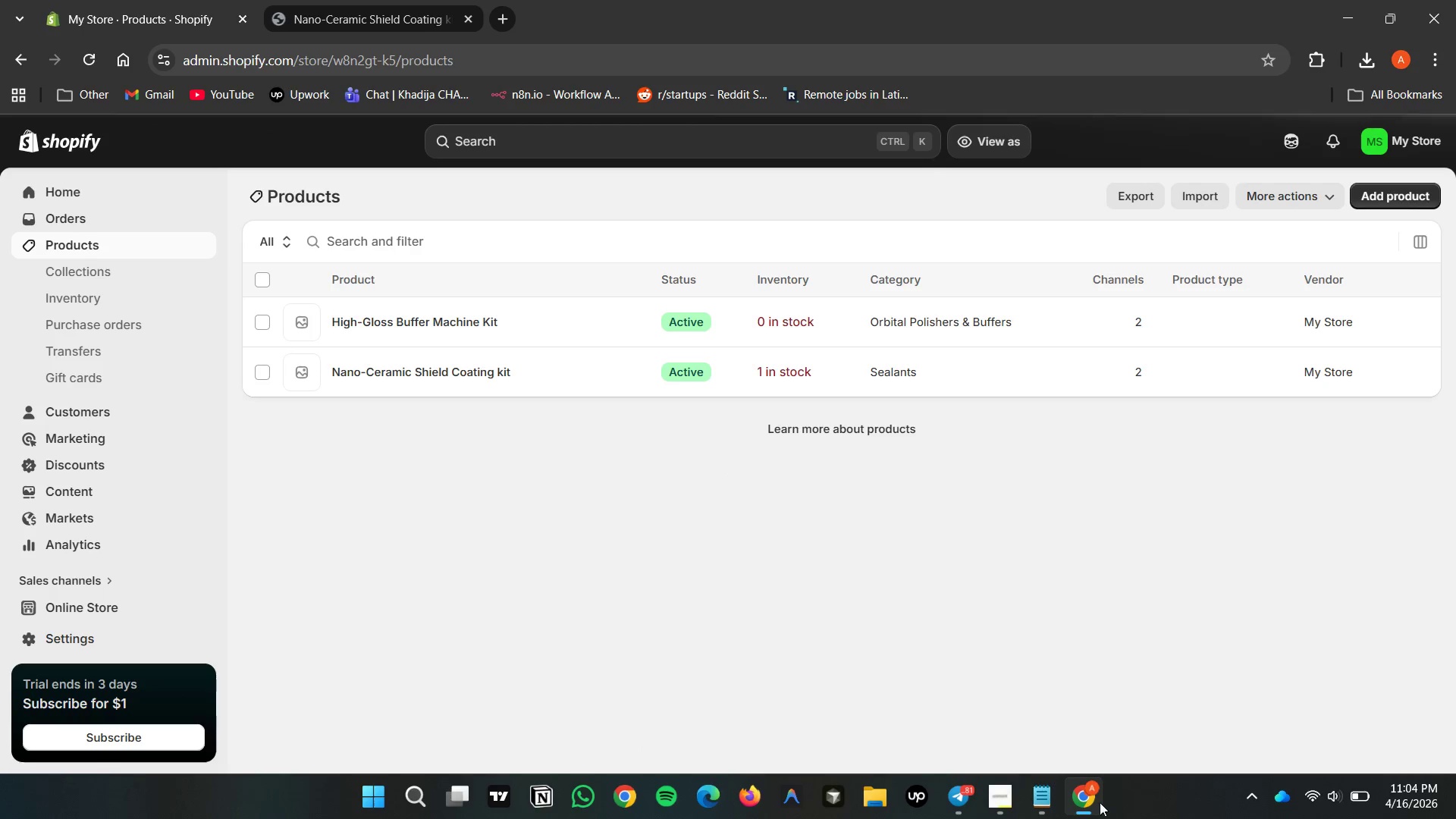 
double_click([1012, 791])